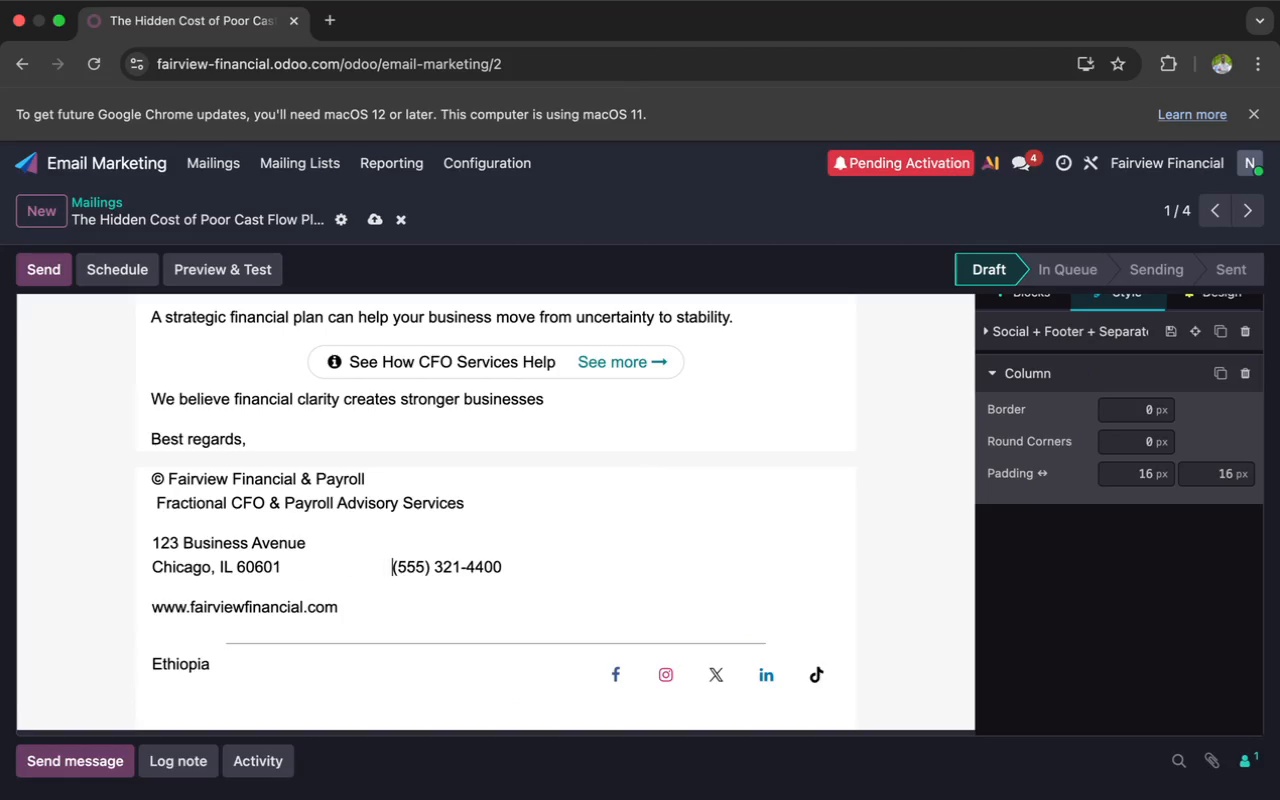 
key(Space)
 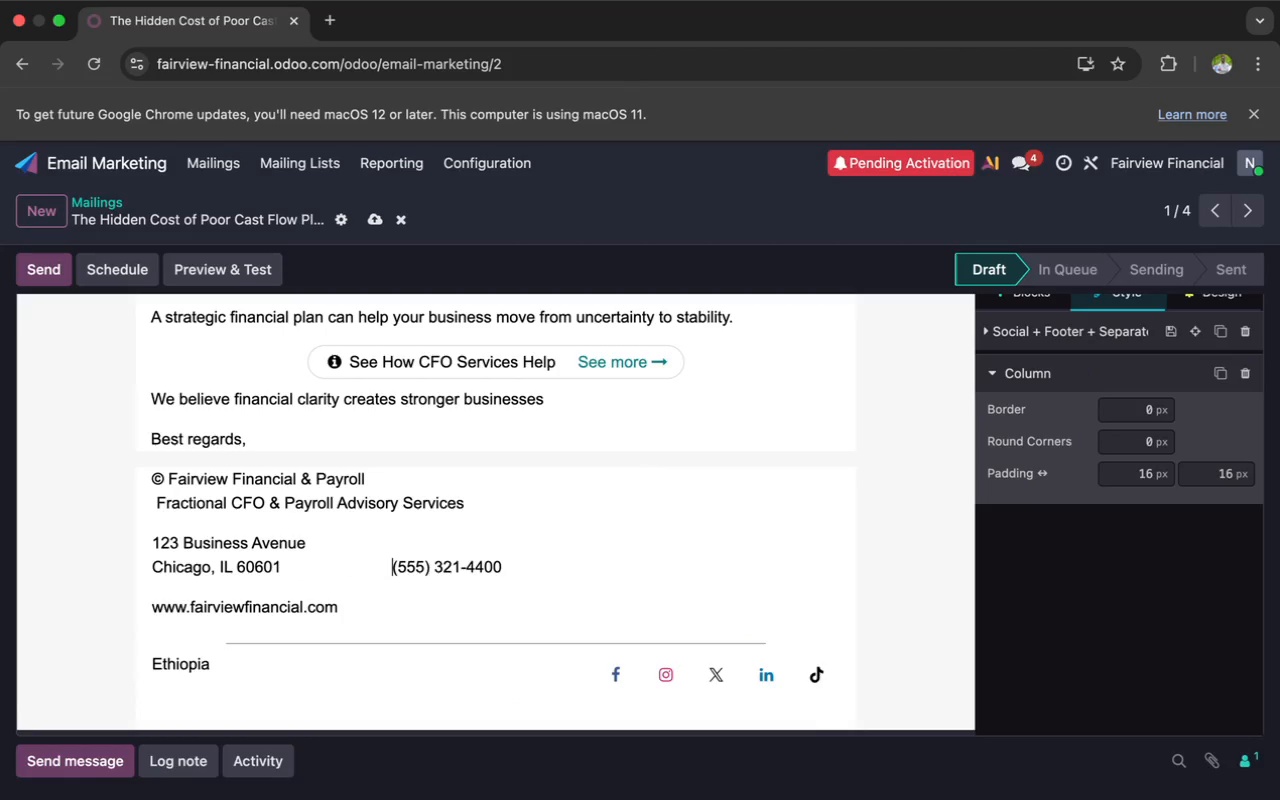 
key(Space)
 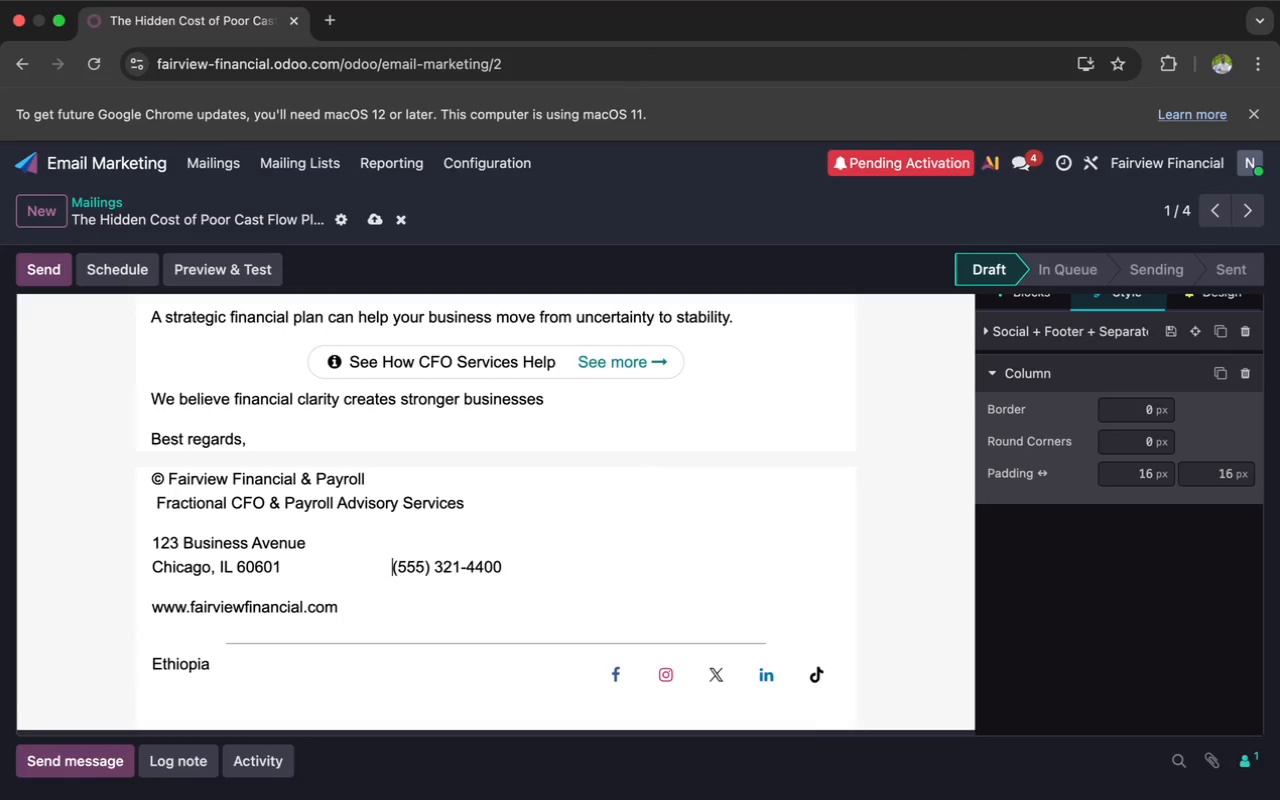 
key(Space)
 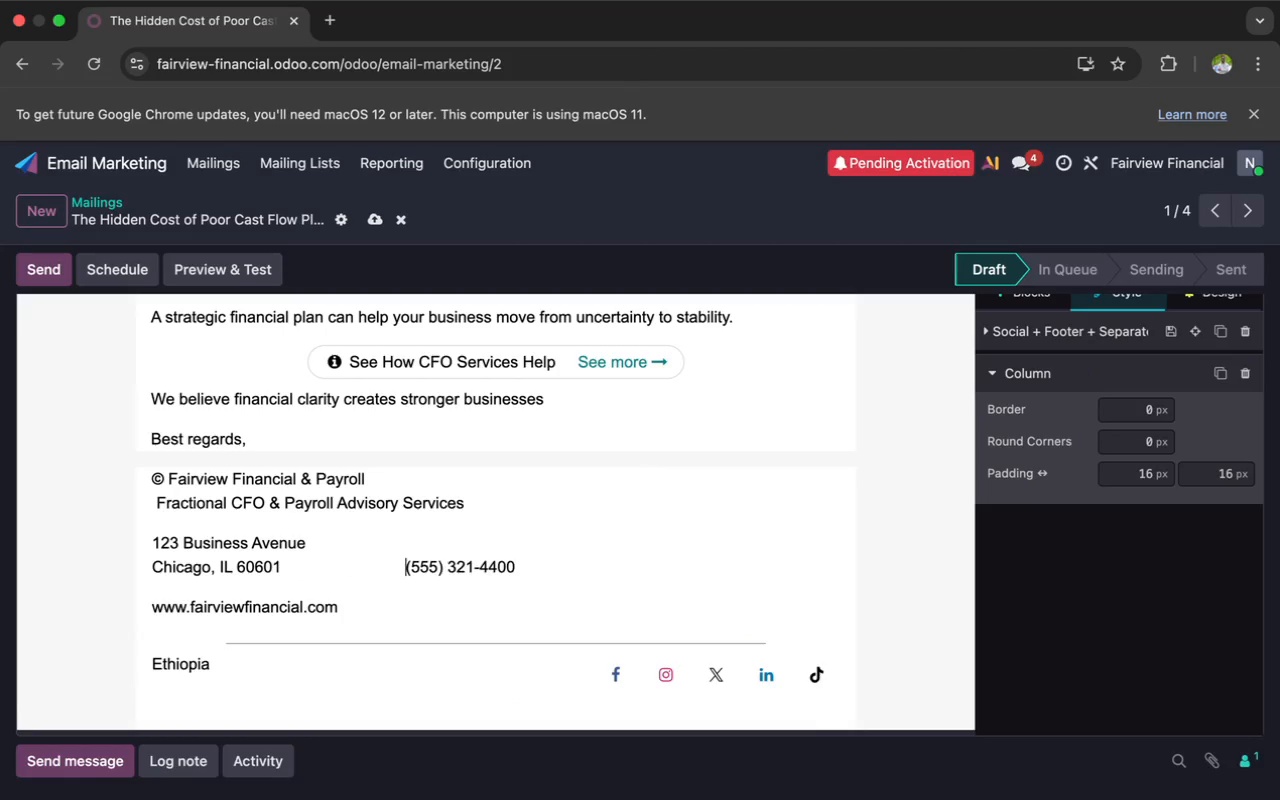 
key(Space)
 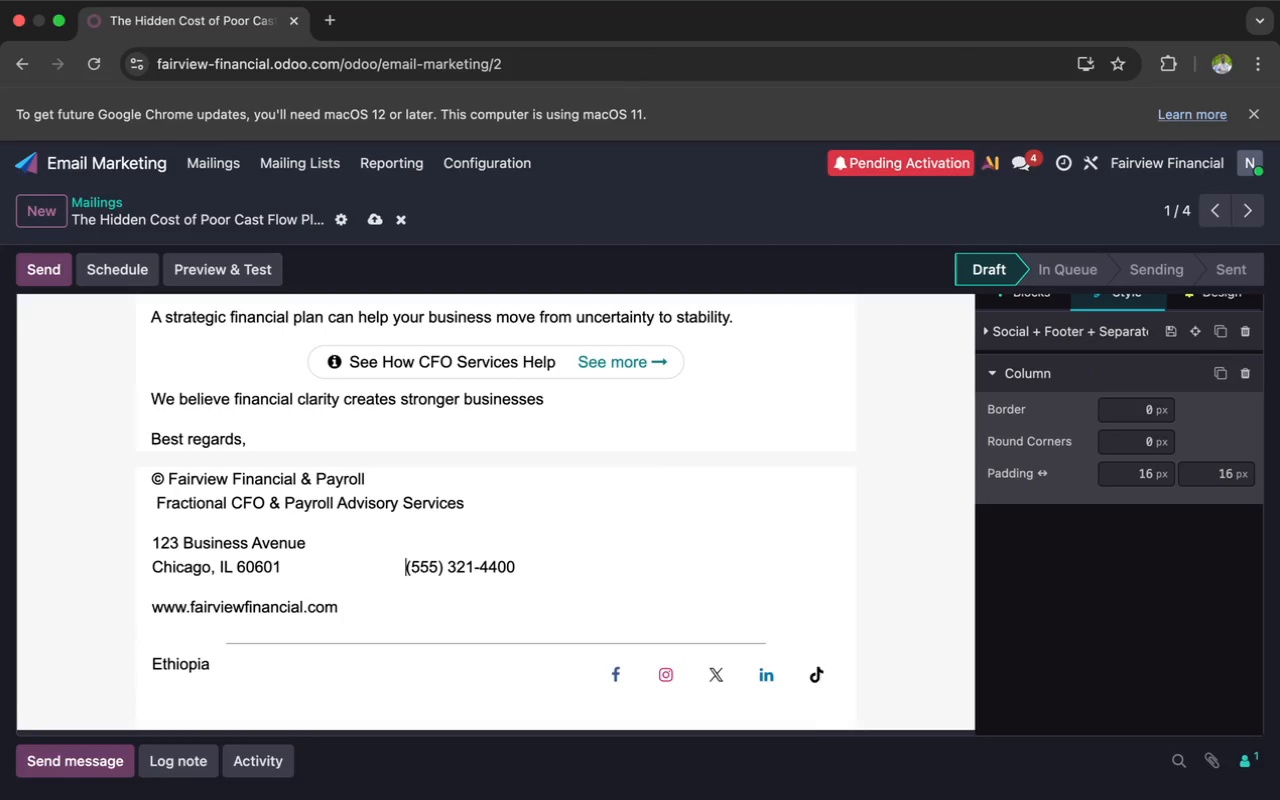 
key(Space)
 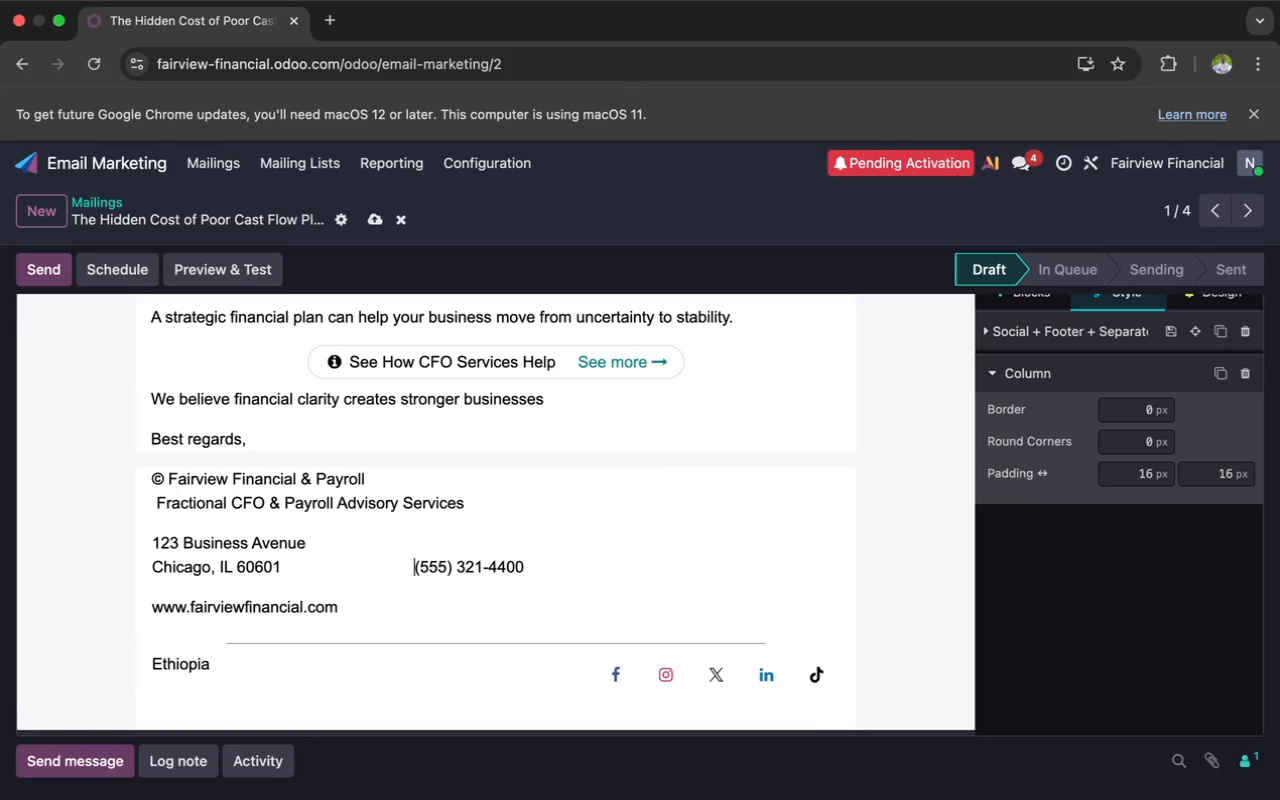 
key(Space)
 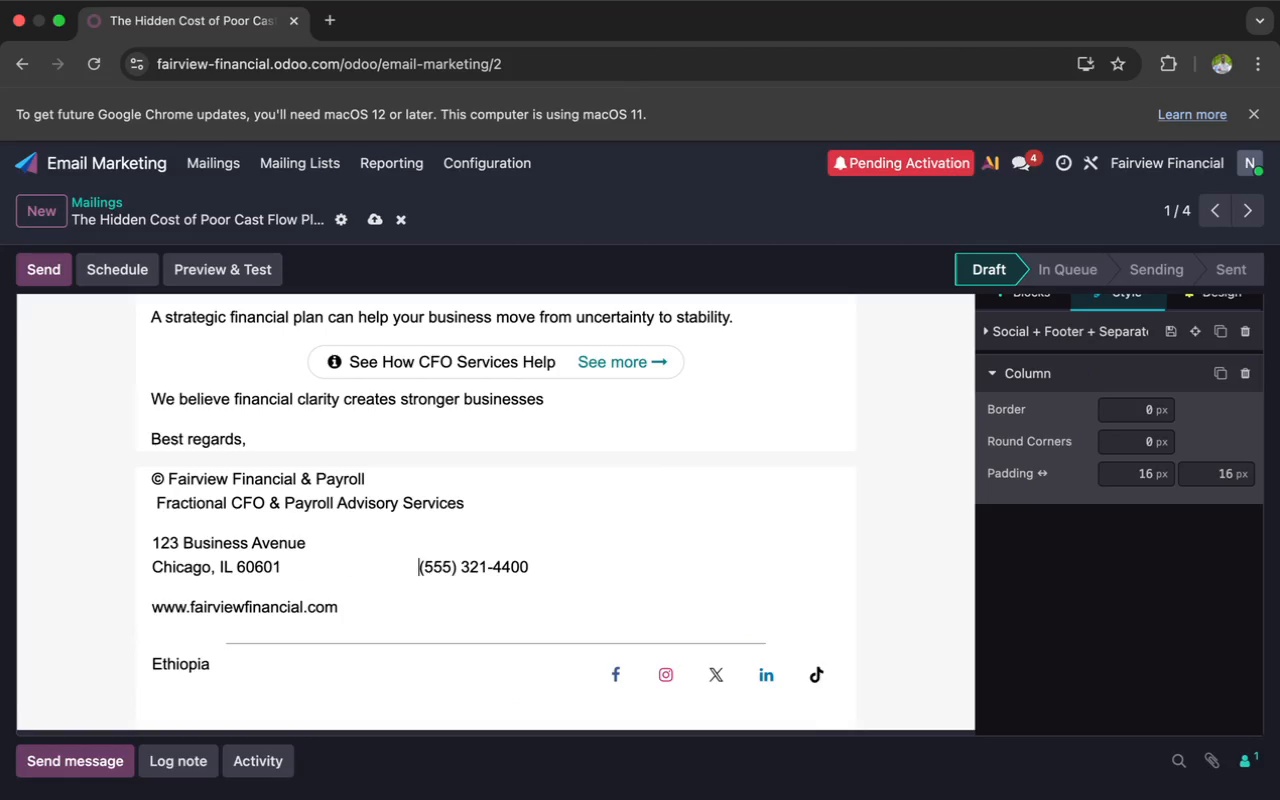 
key(Space)
 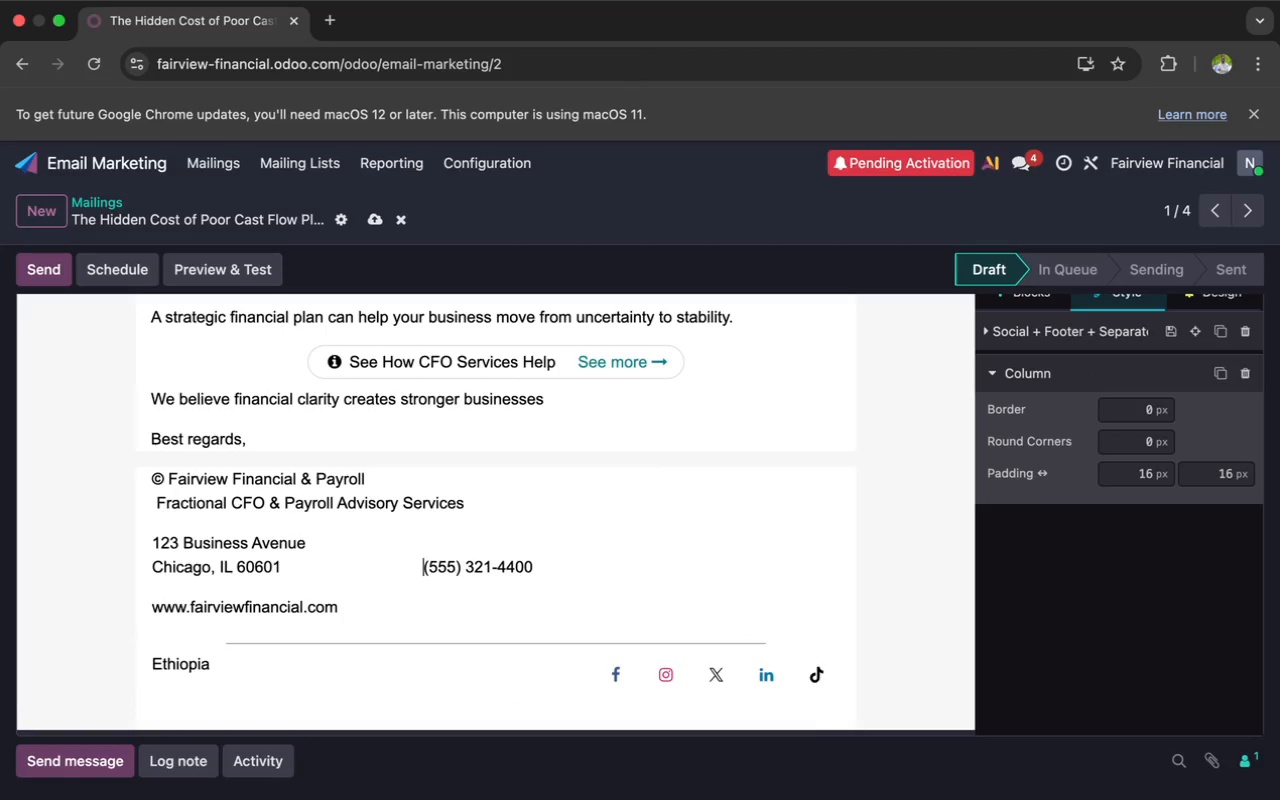 
key(Space)
 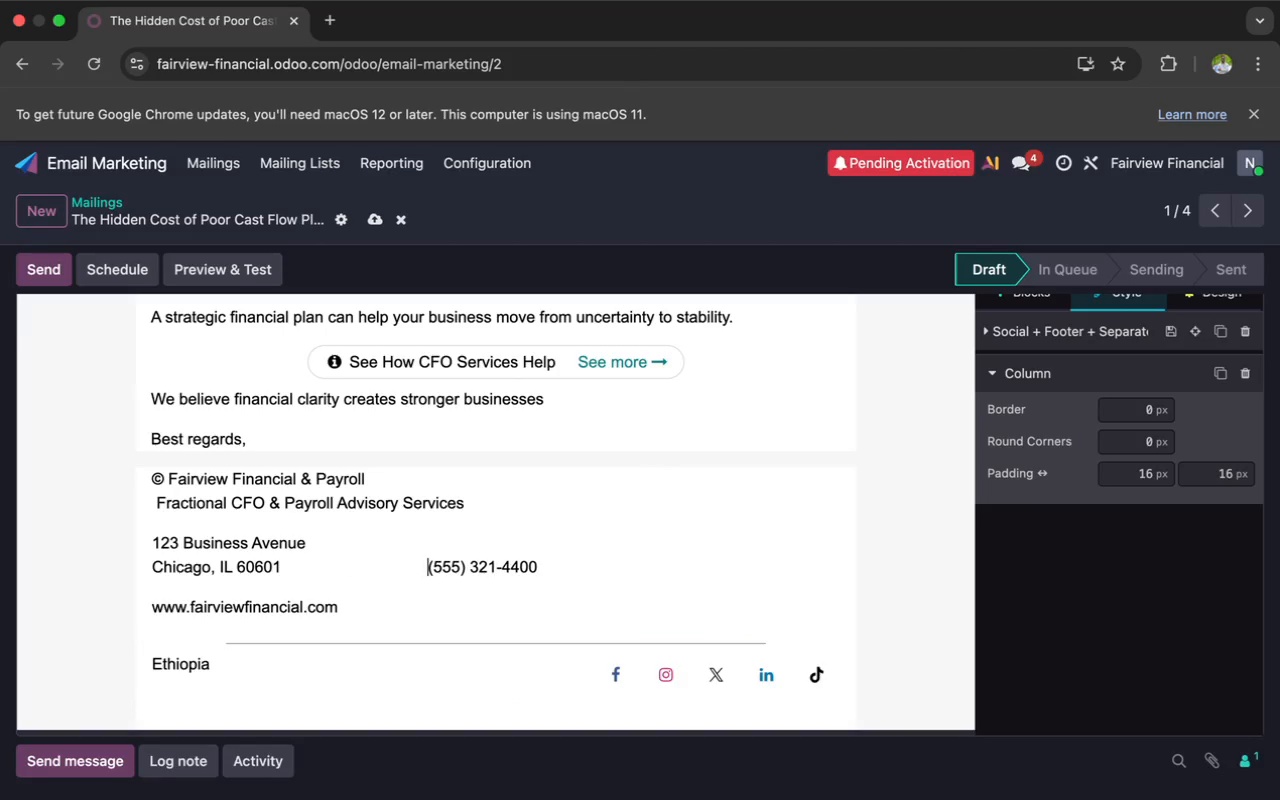 
key(Space)
 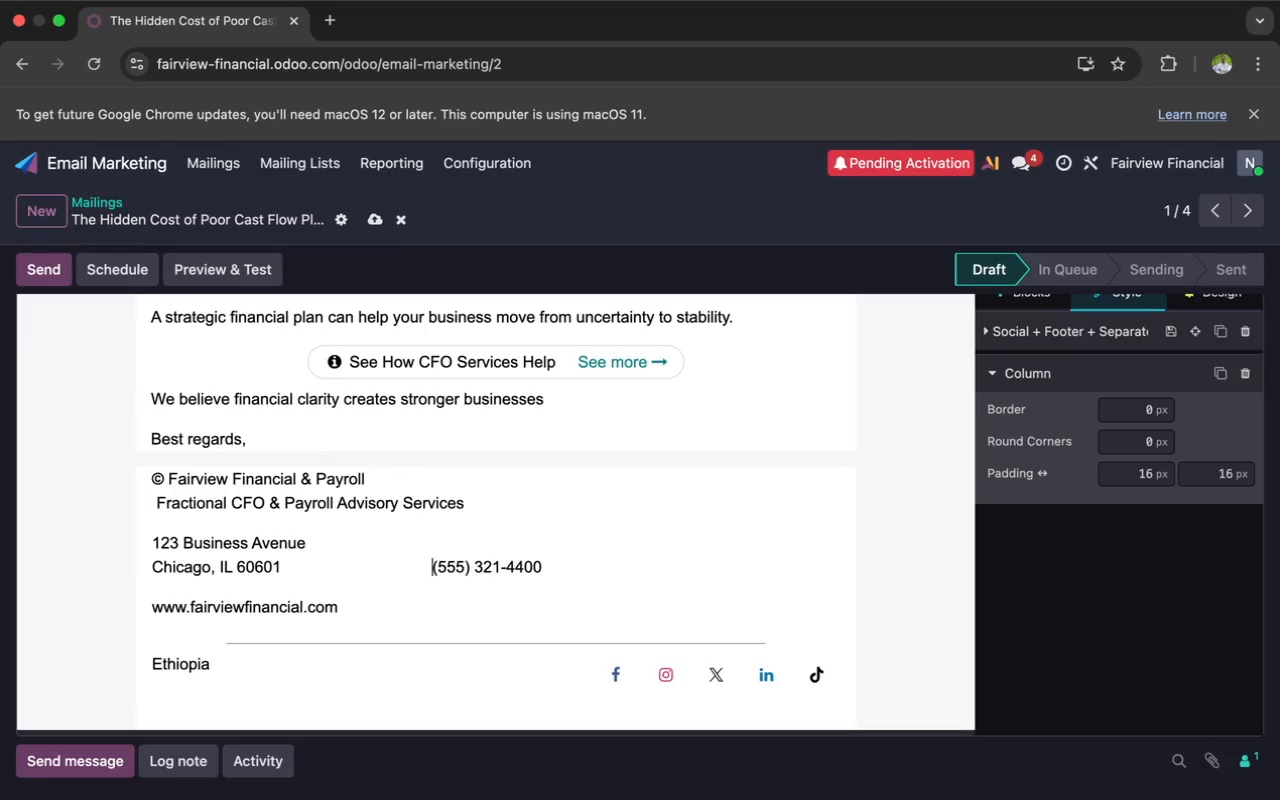 
key(Space)
 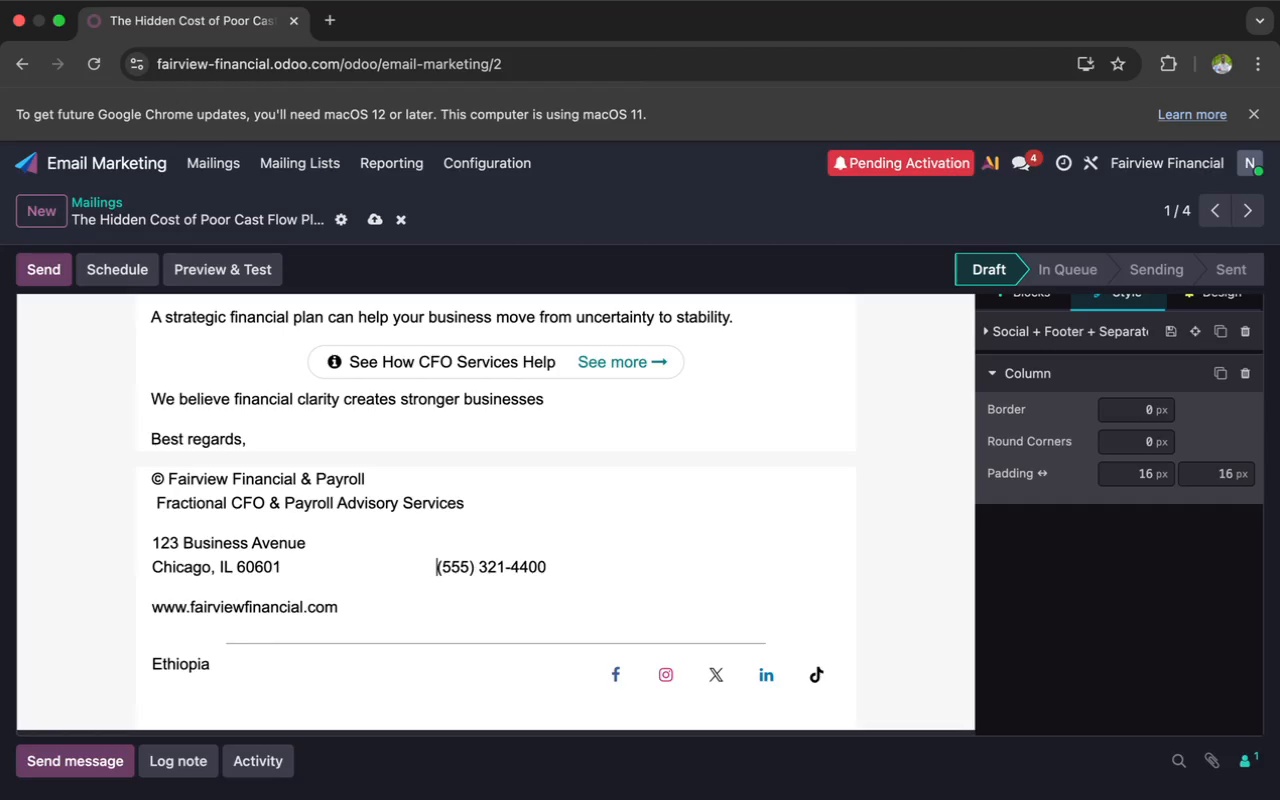 
key(Space)
 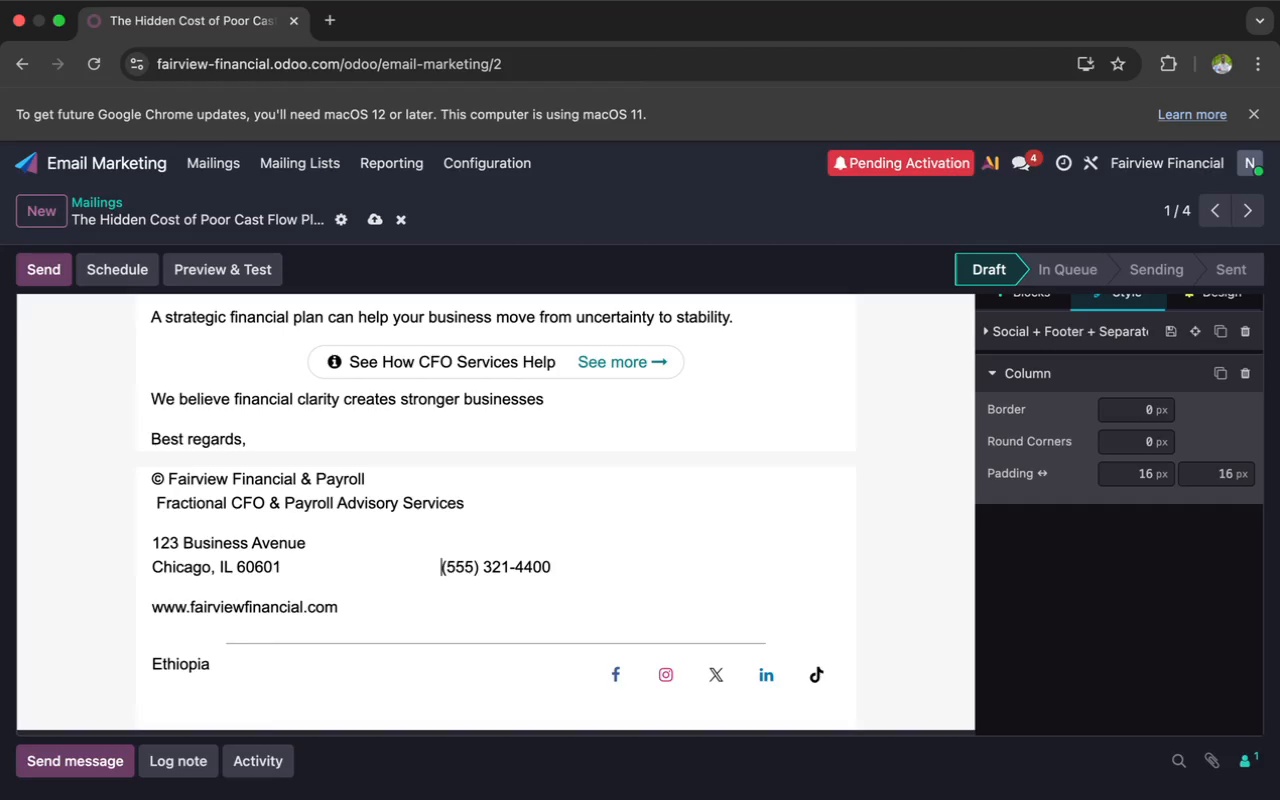 
key(Space)
 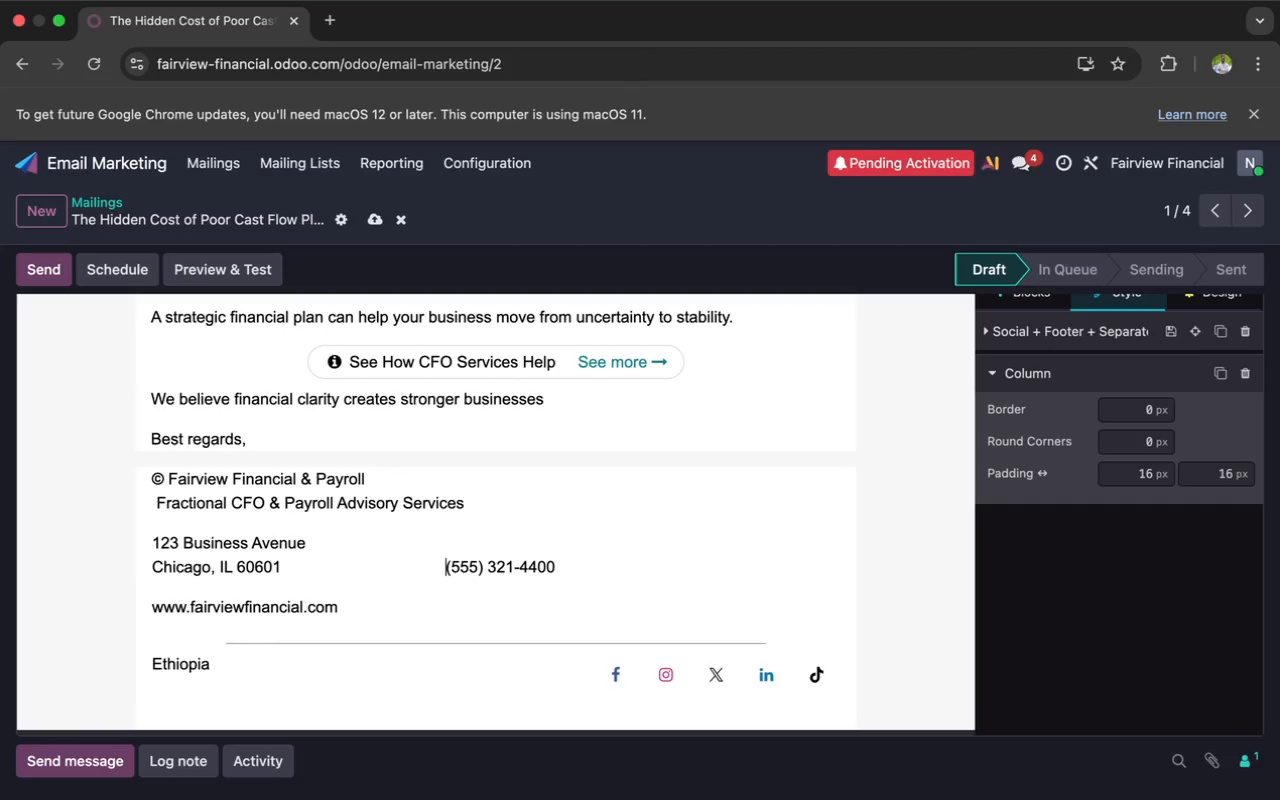 
key(Space)
 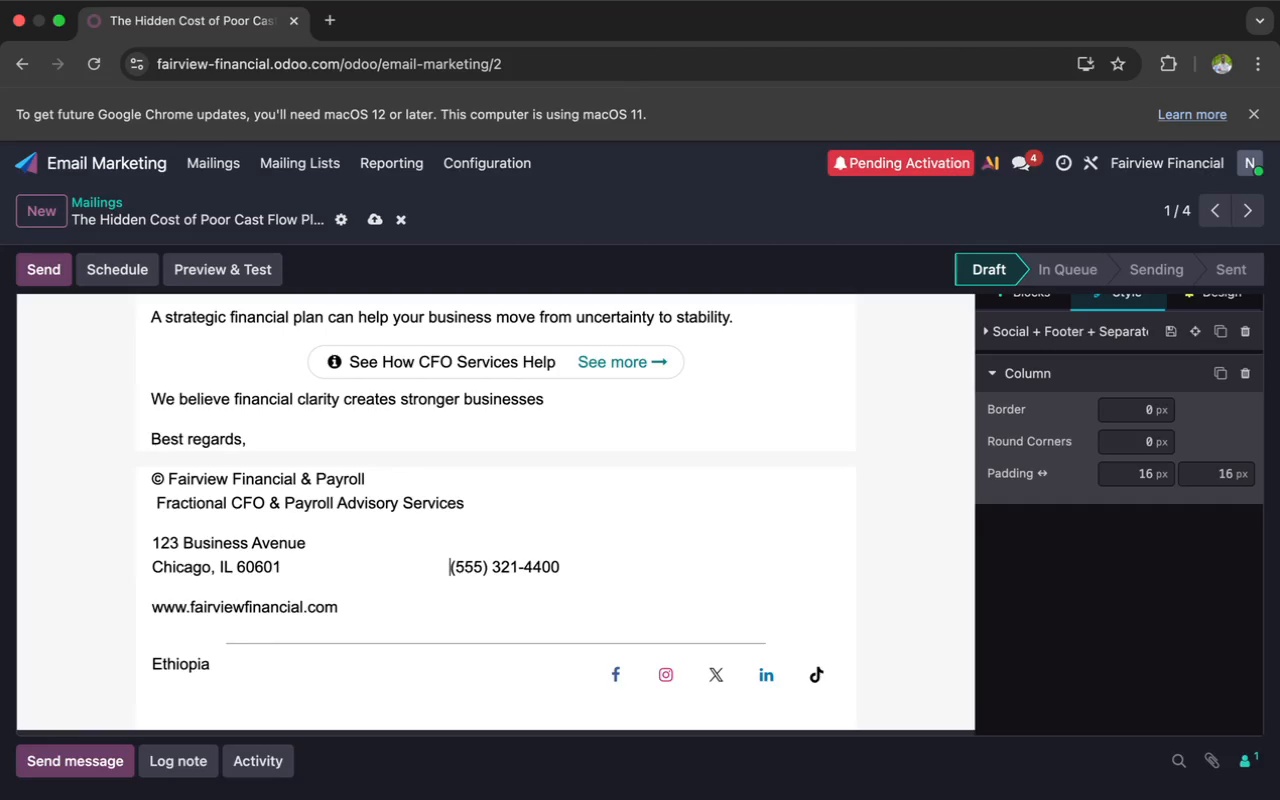 
key(Space)
 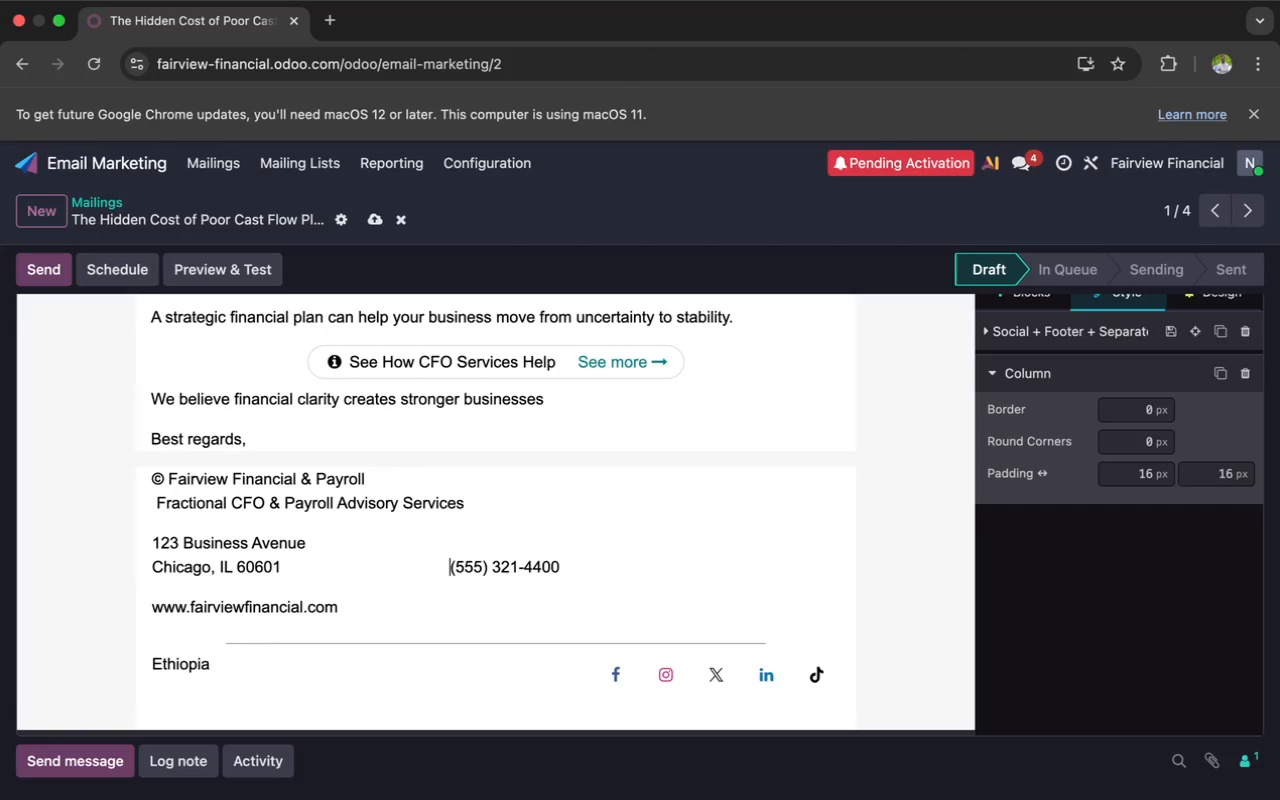 
key(Space)
 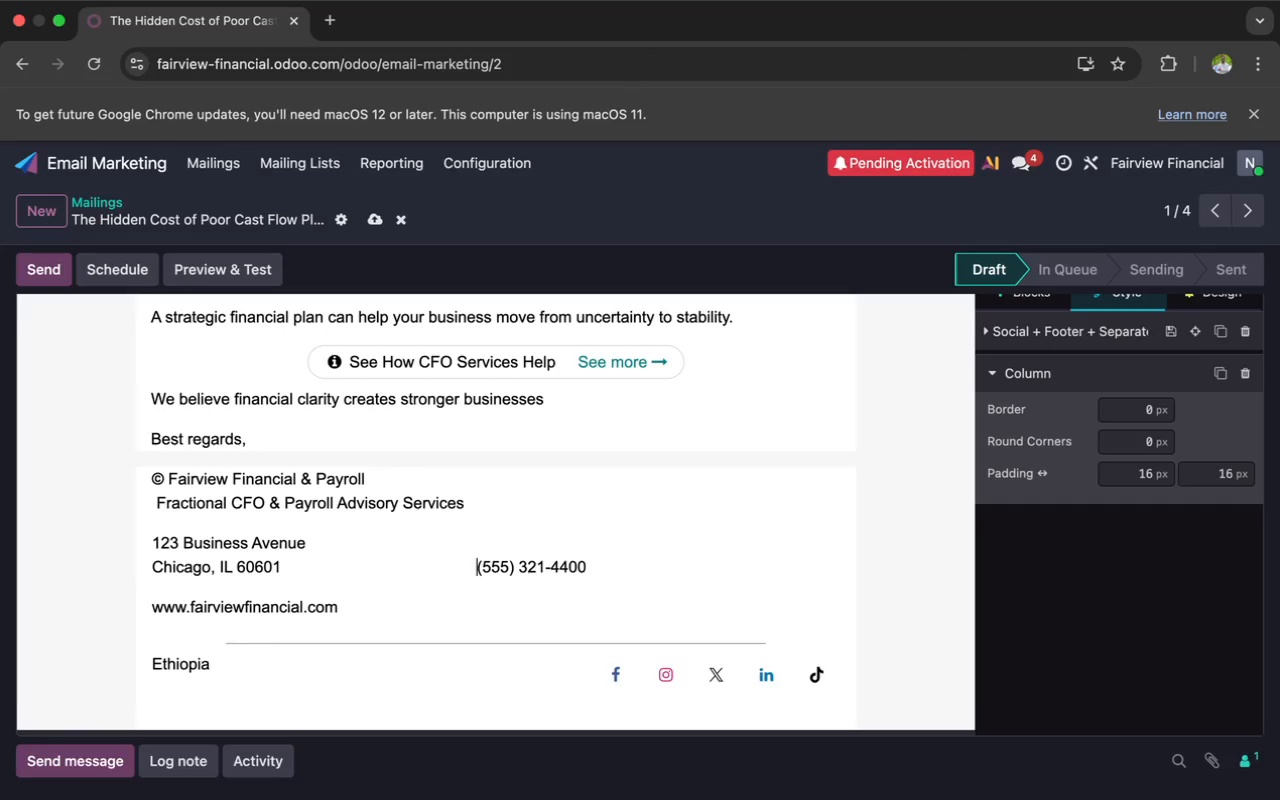 
hold_key(key=Space, duration=1.51)
 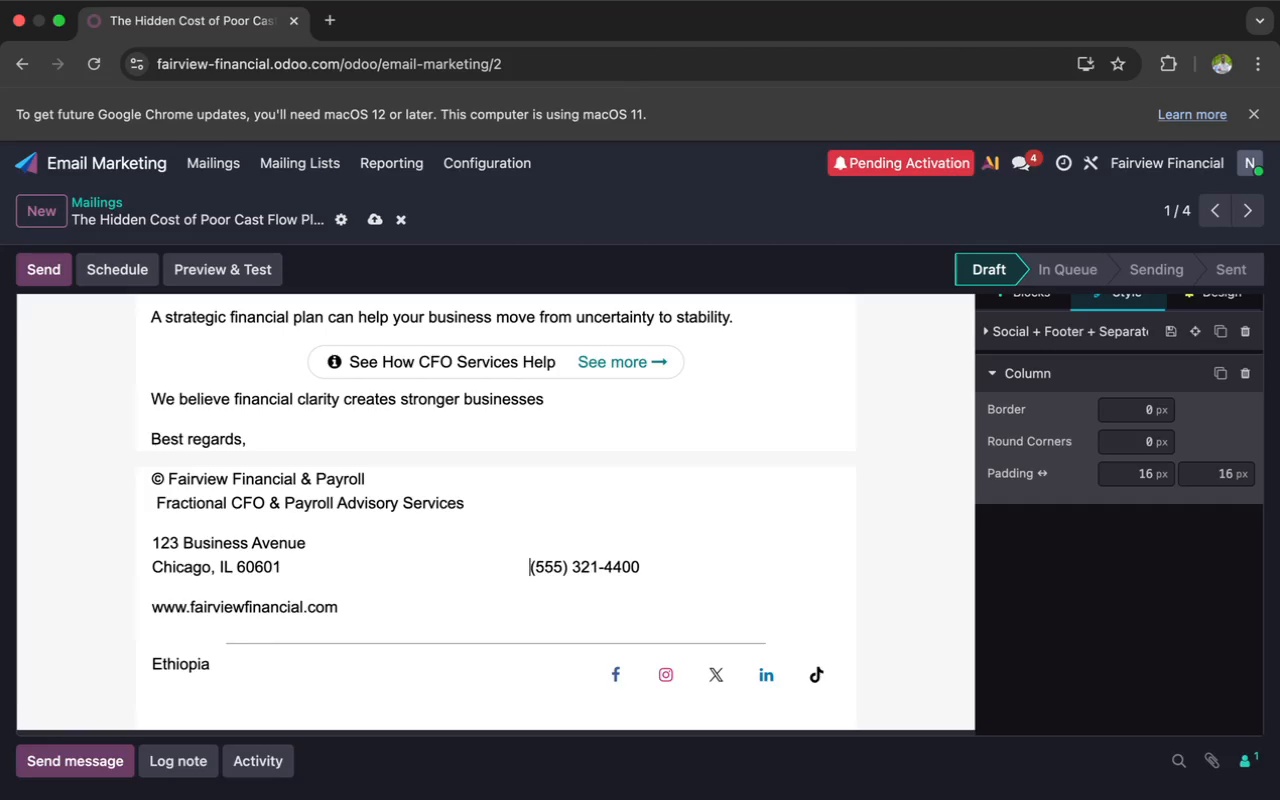 
hold_key(key=Space, duration=1.13)
 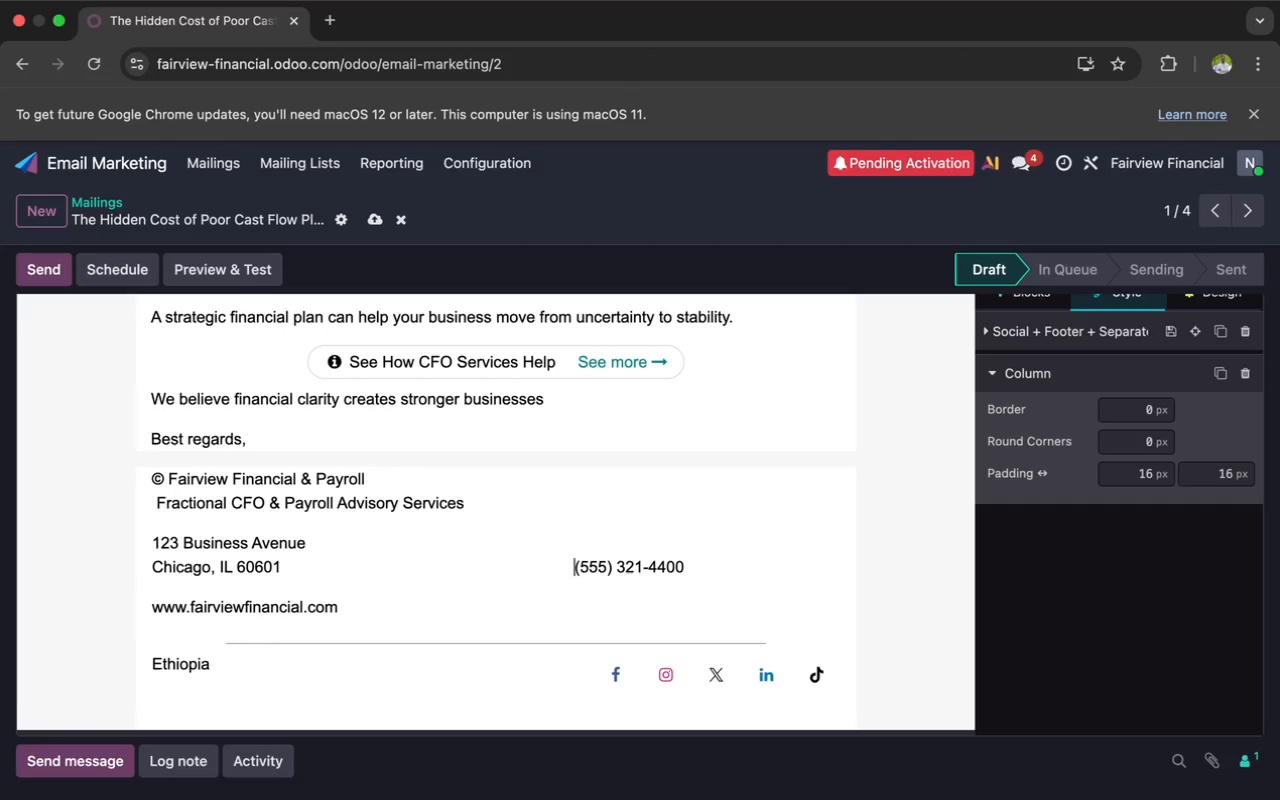 
key(Space)
 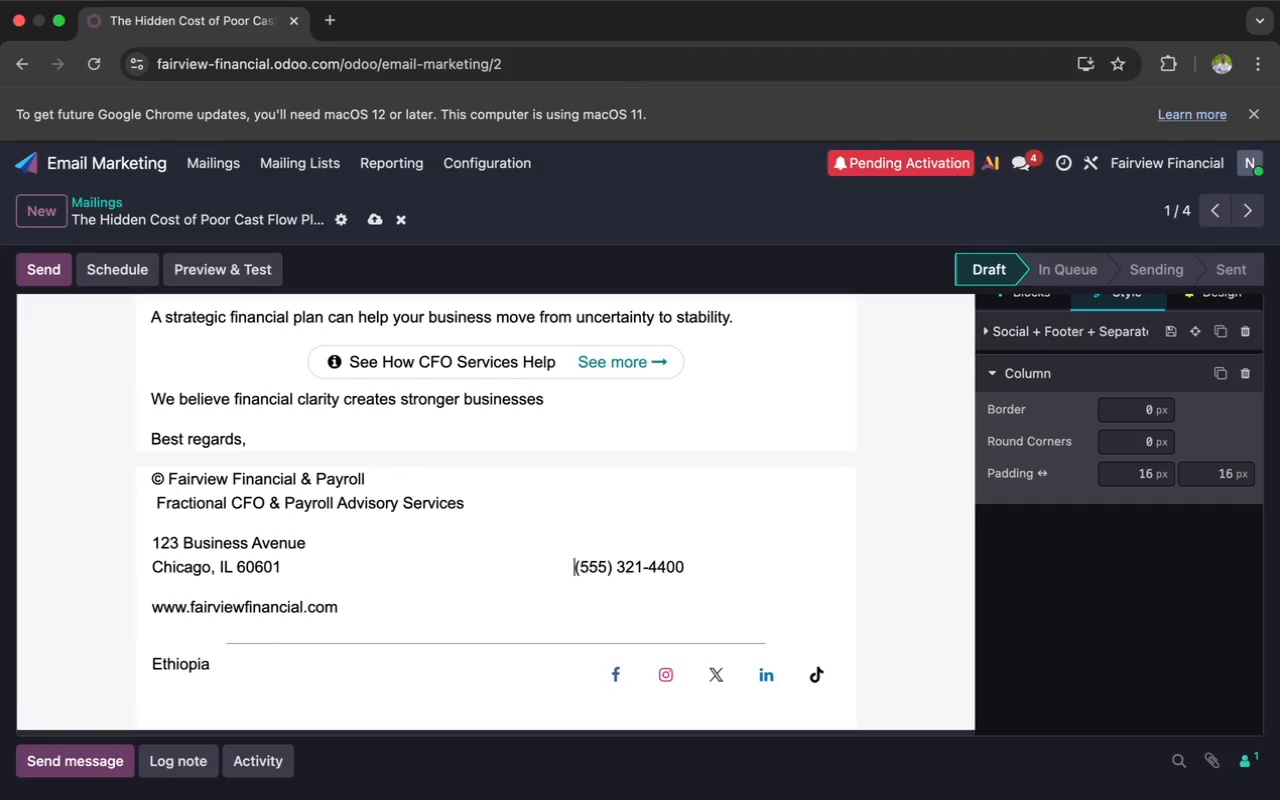 
key(Space)
 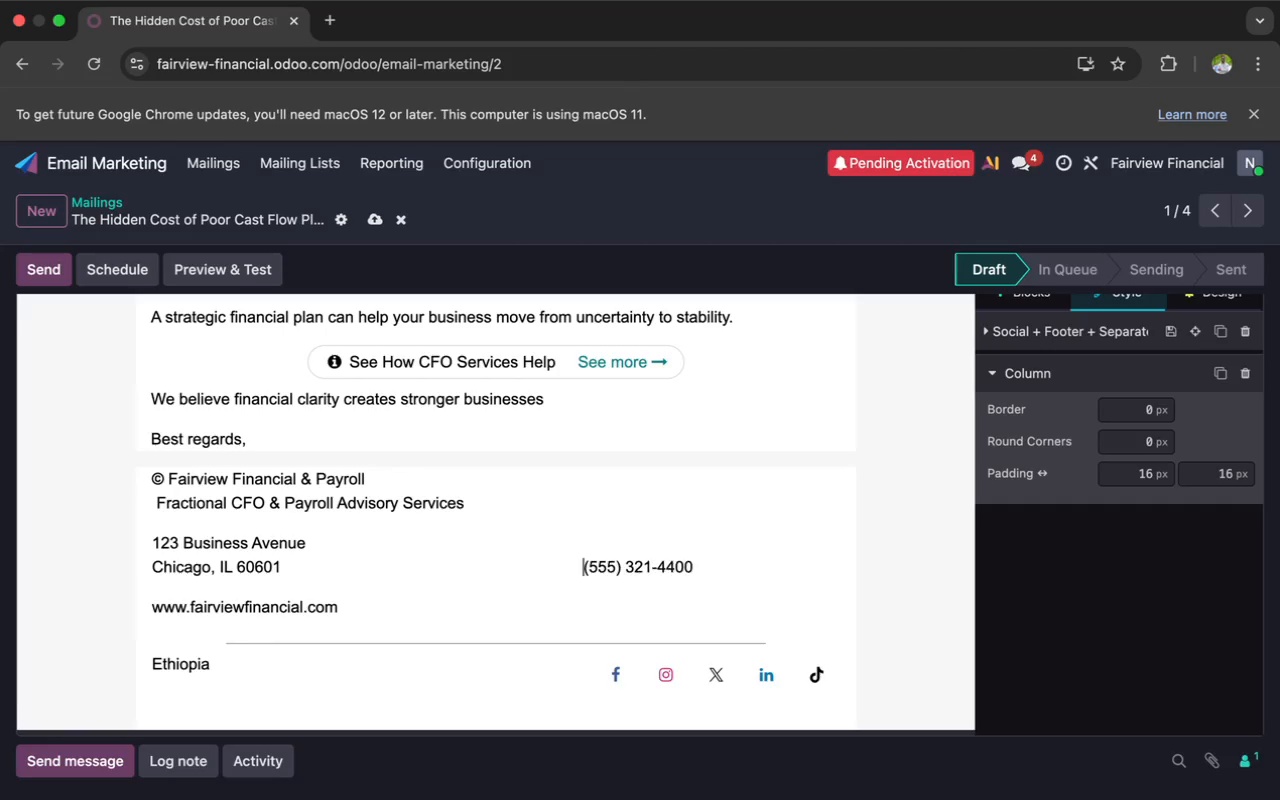 
key(Space)
 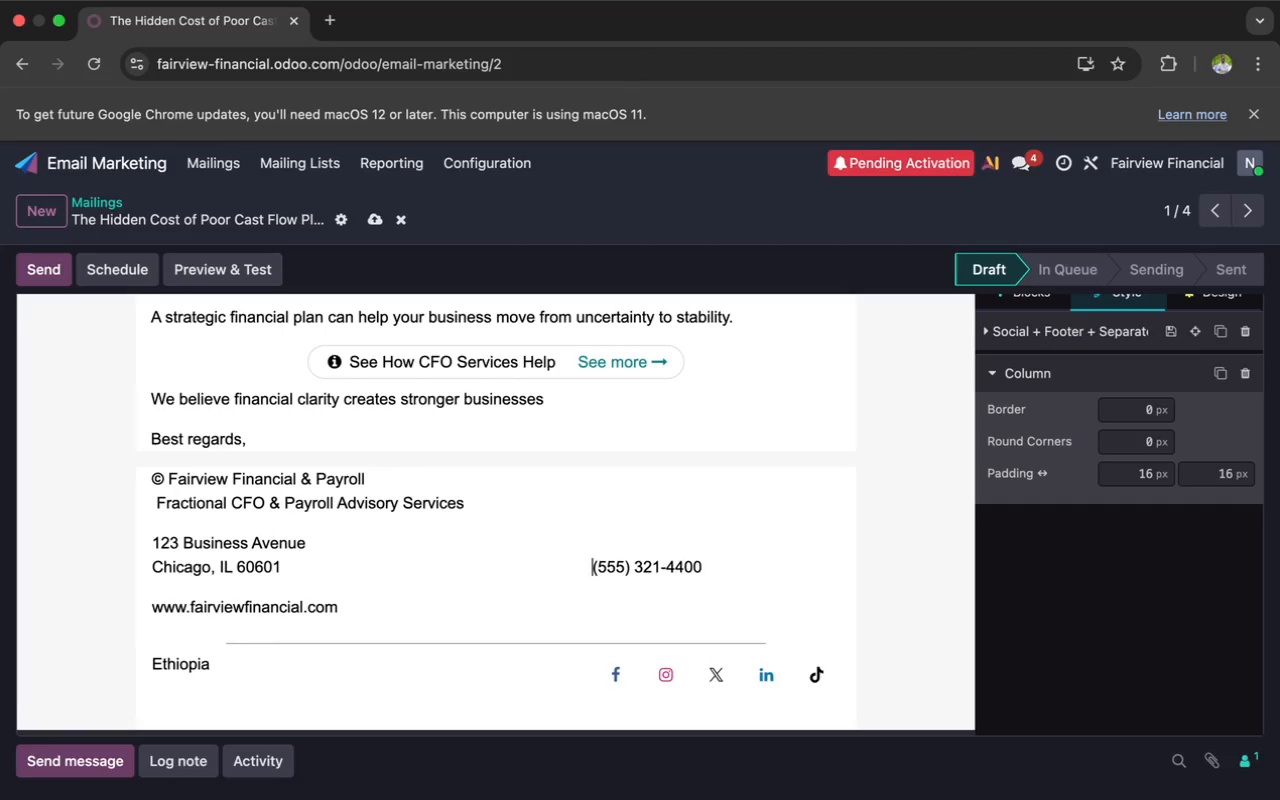 
key(Space)
 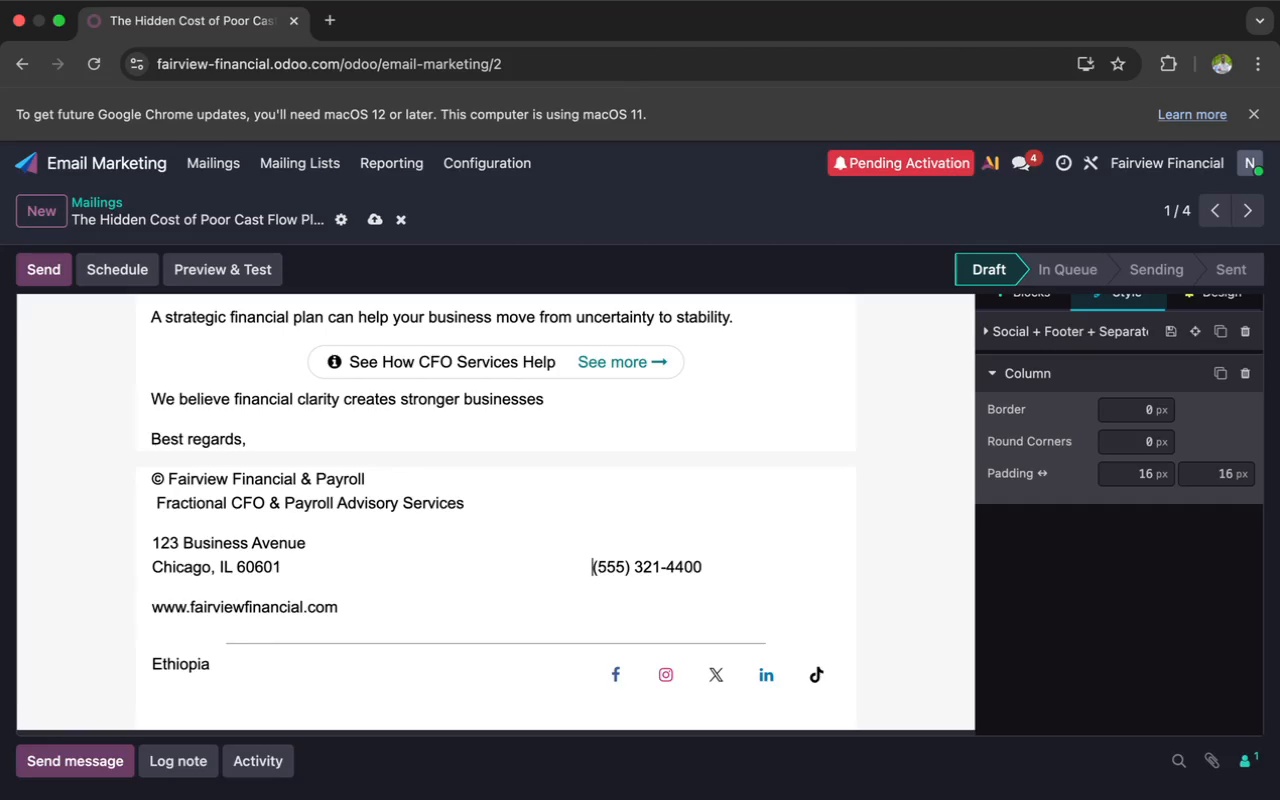 
key(Space)
 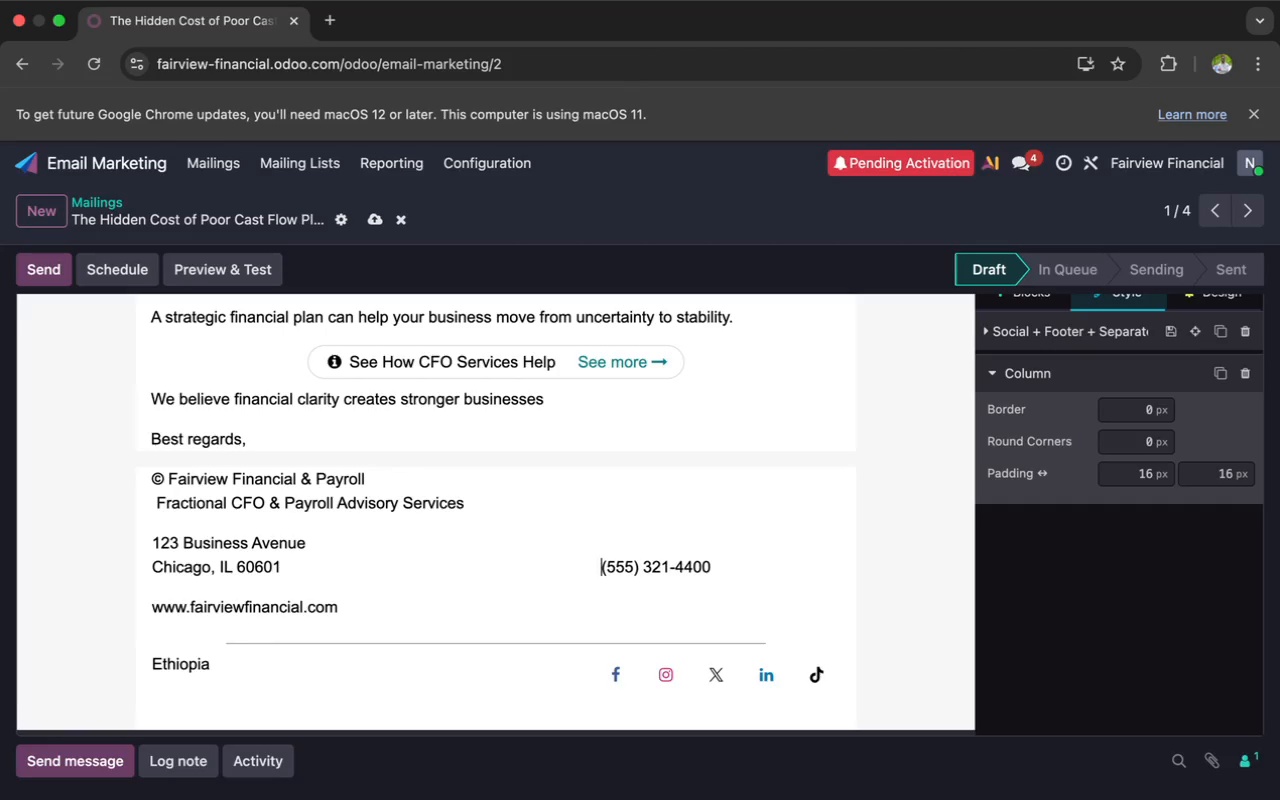 
key(Space)
 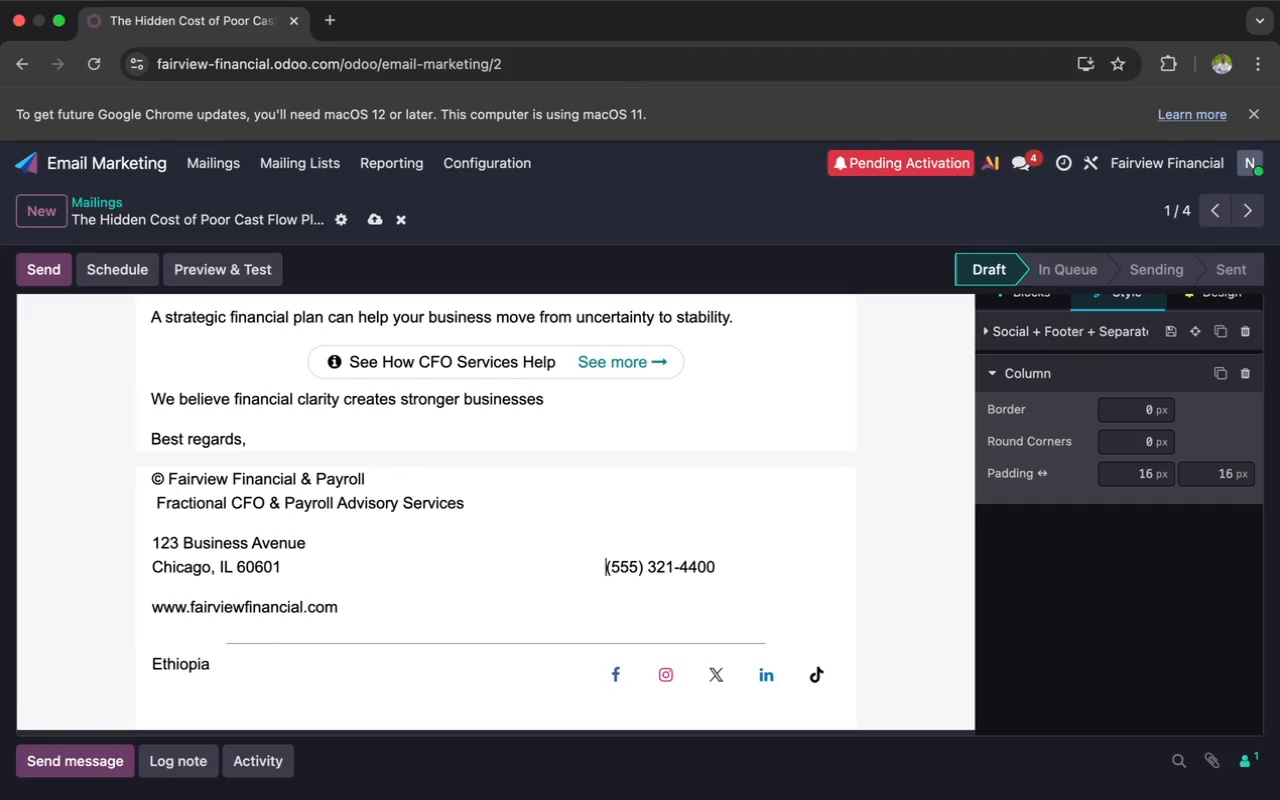 
key(Space)
 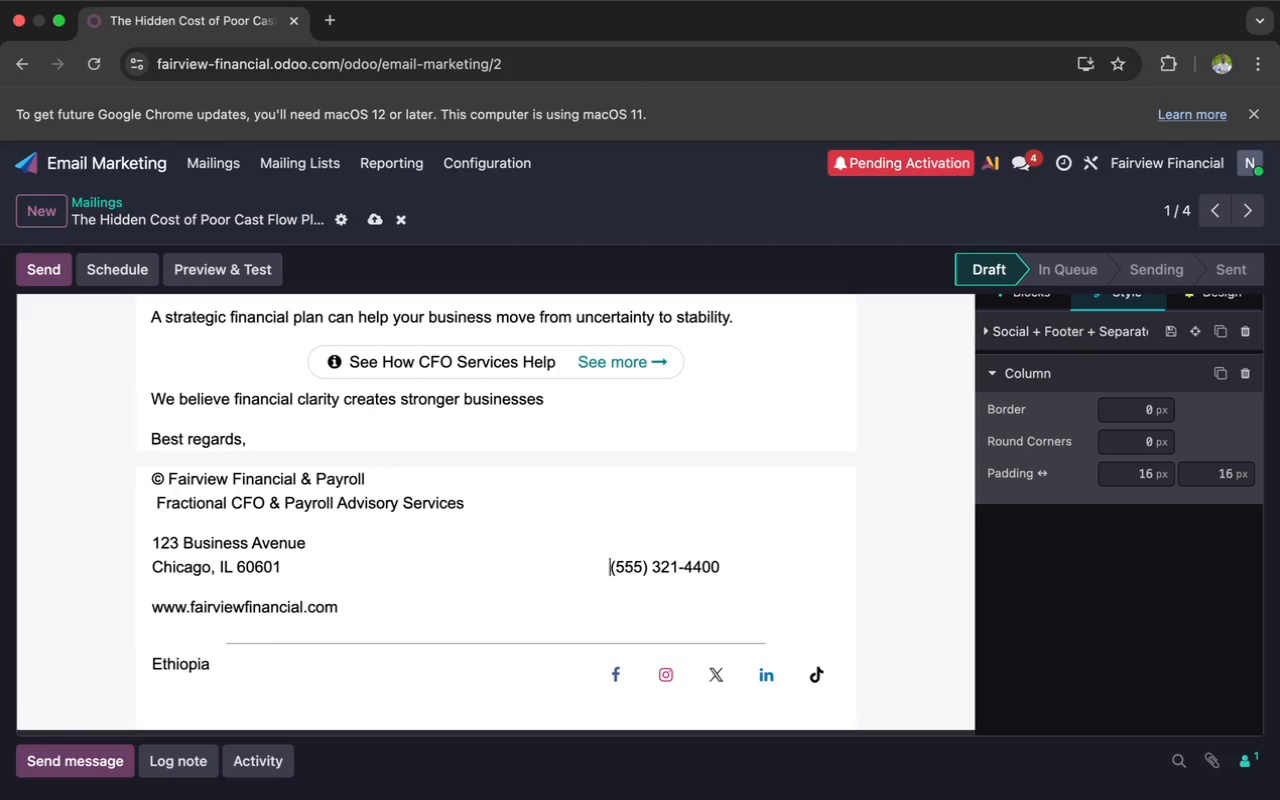 
key(Space)
 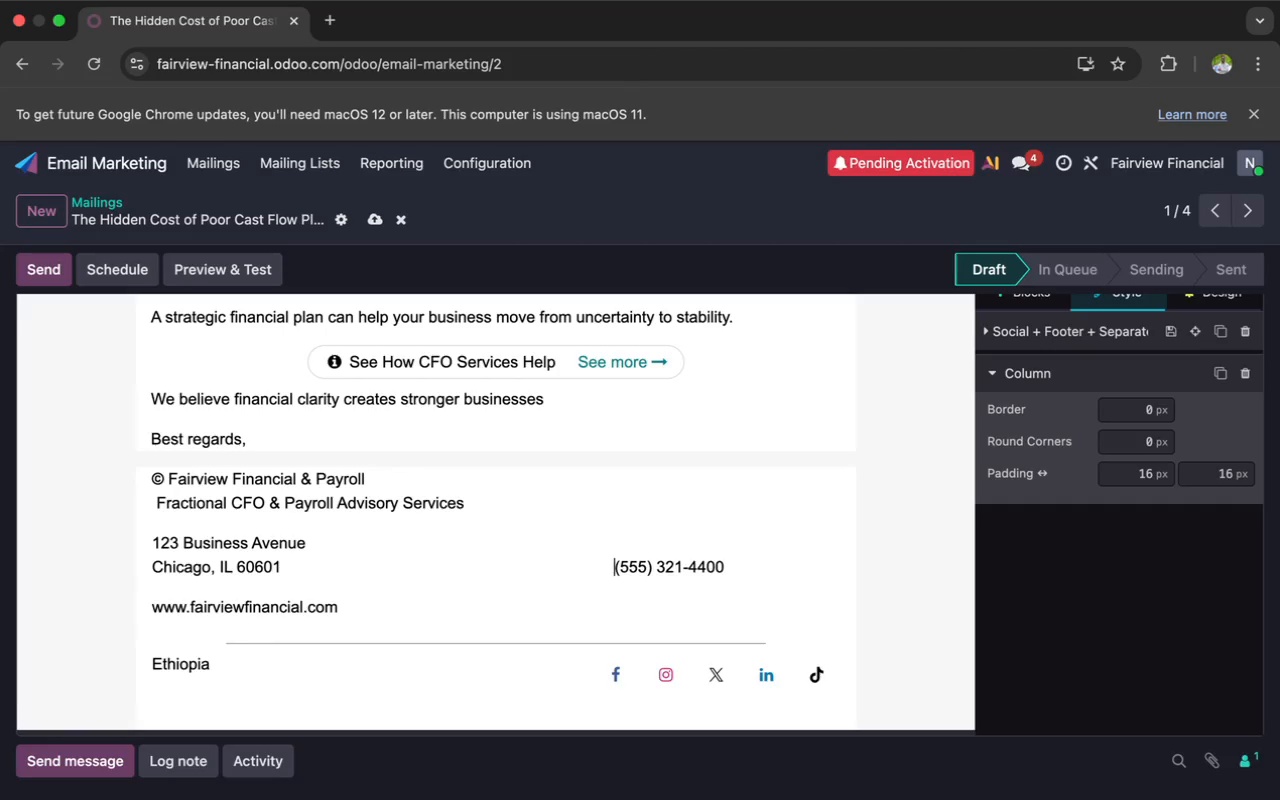 
key(Space)
 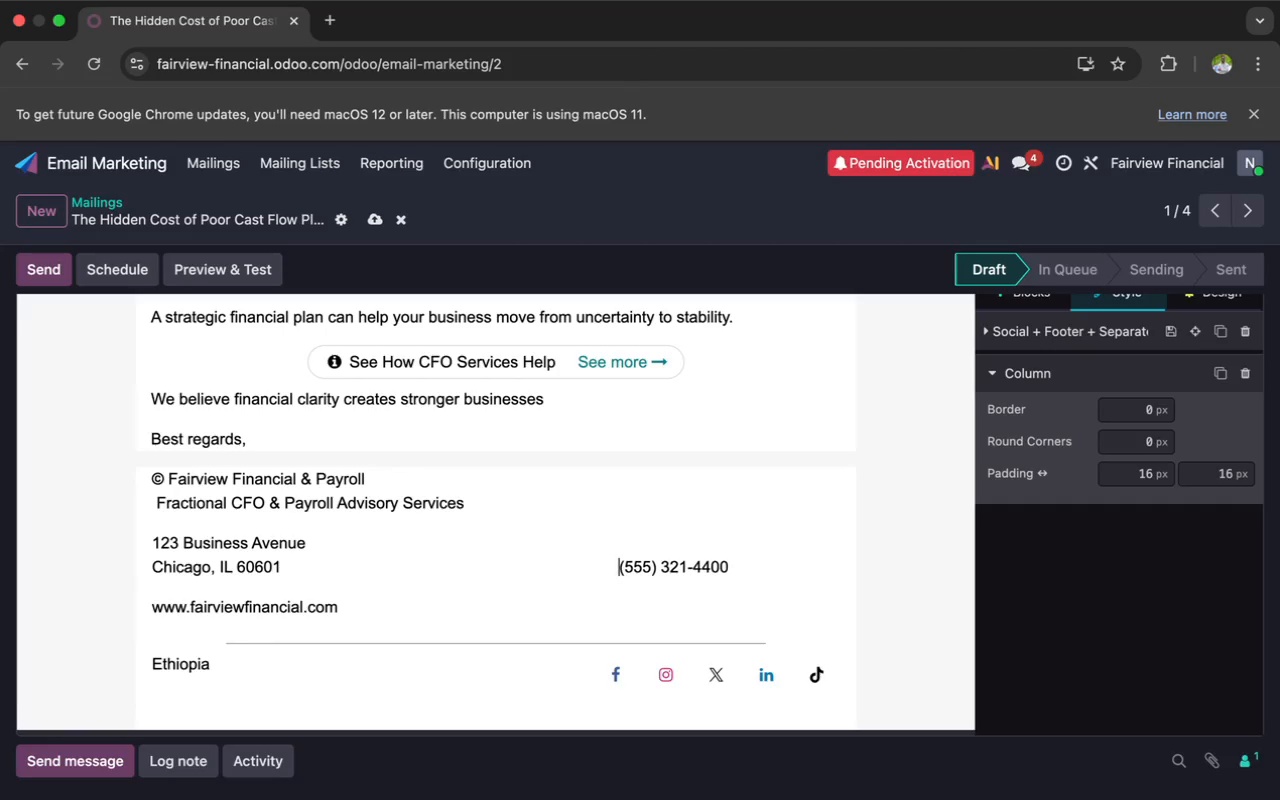 
key(Space)
 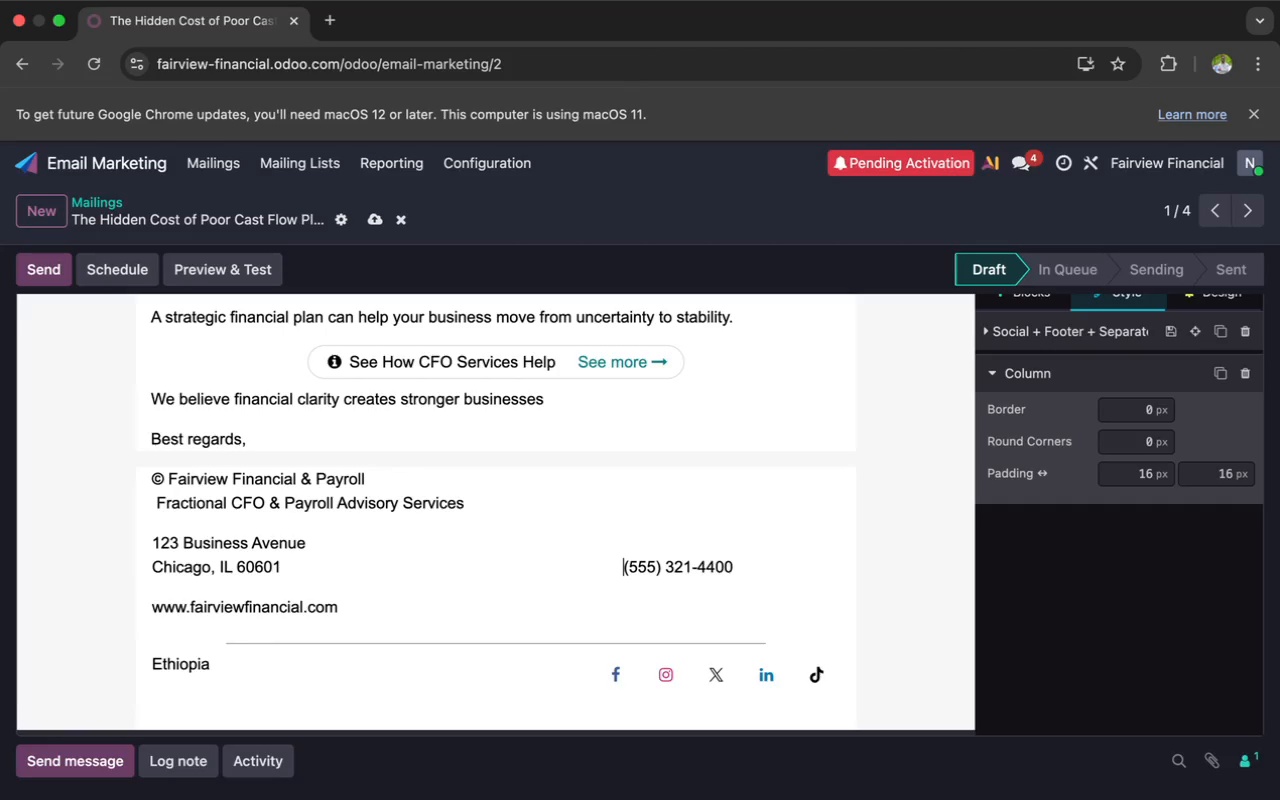 
key(Space)
 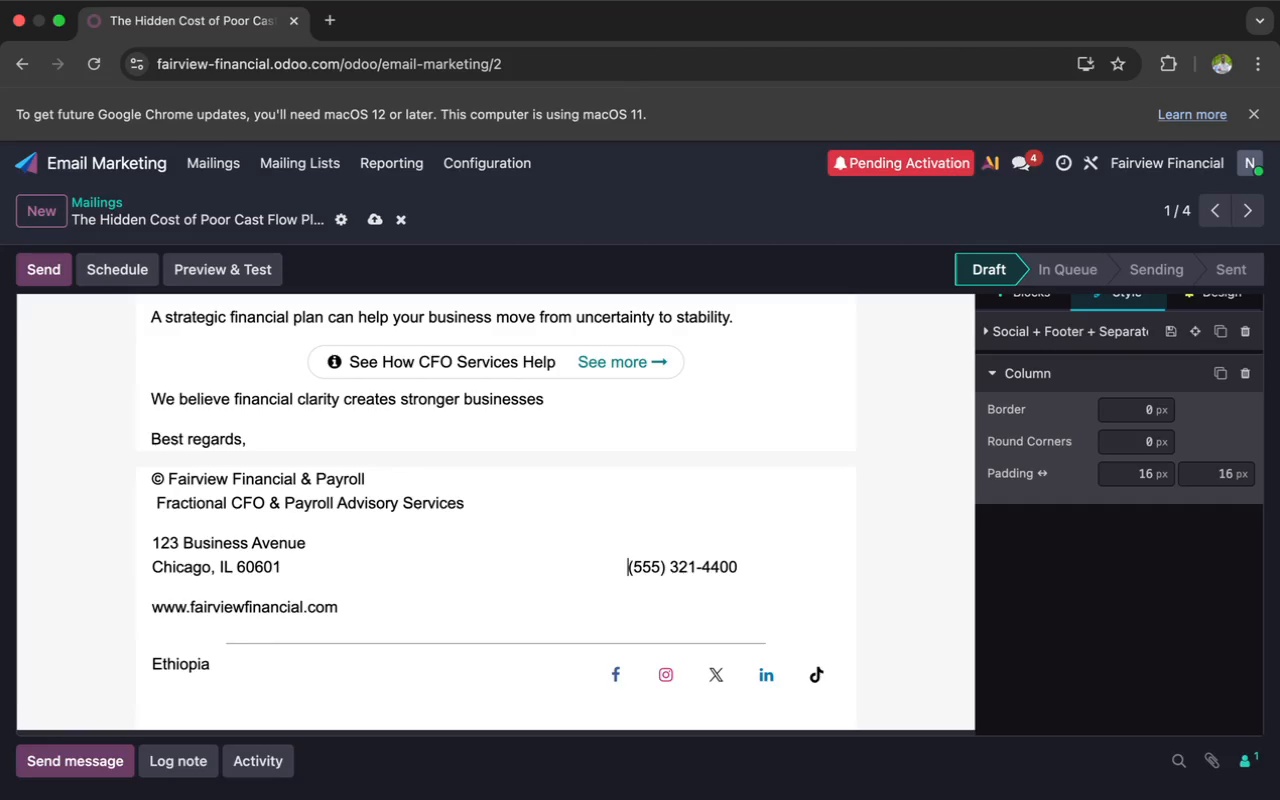 
key(Space)
 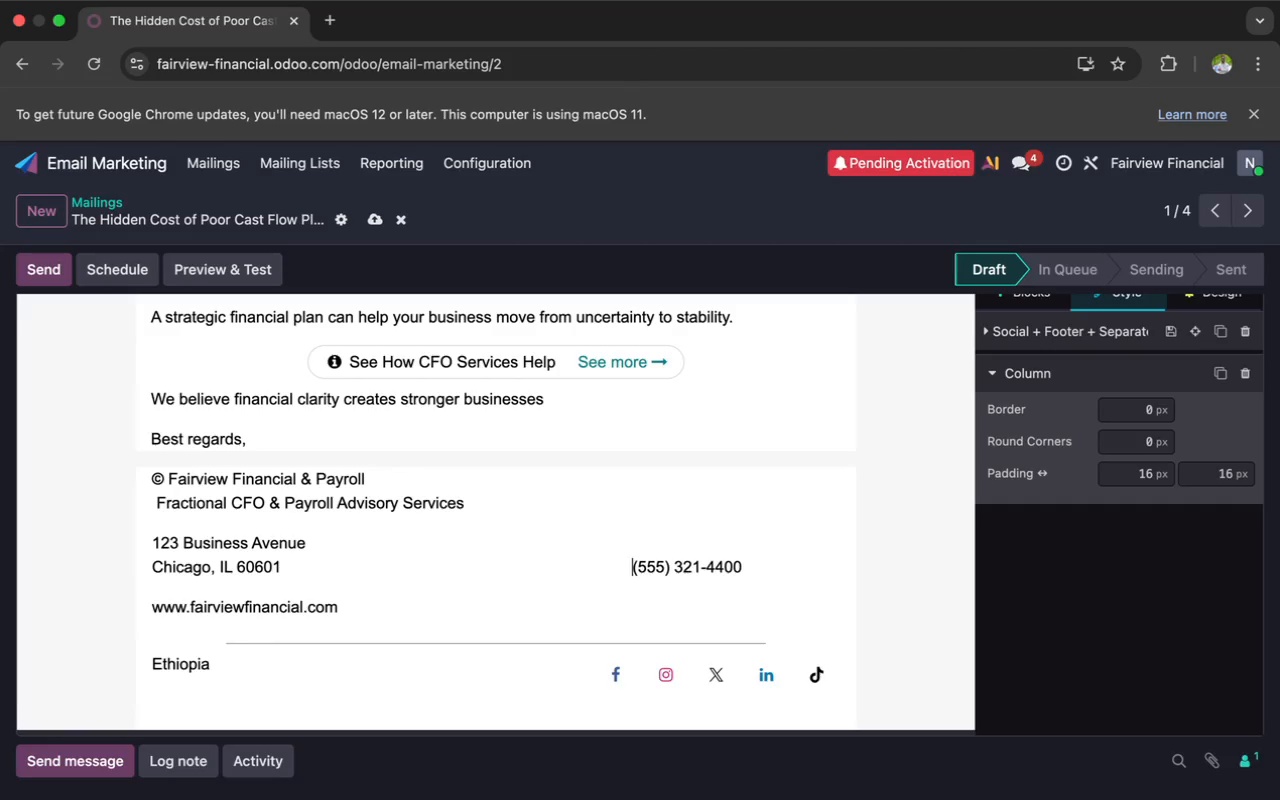 
key(Space)
 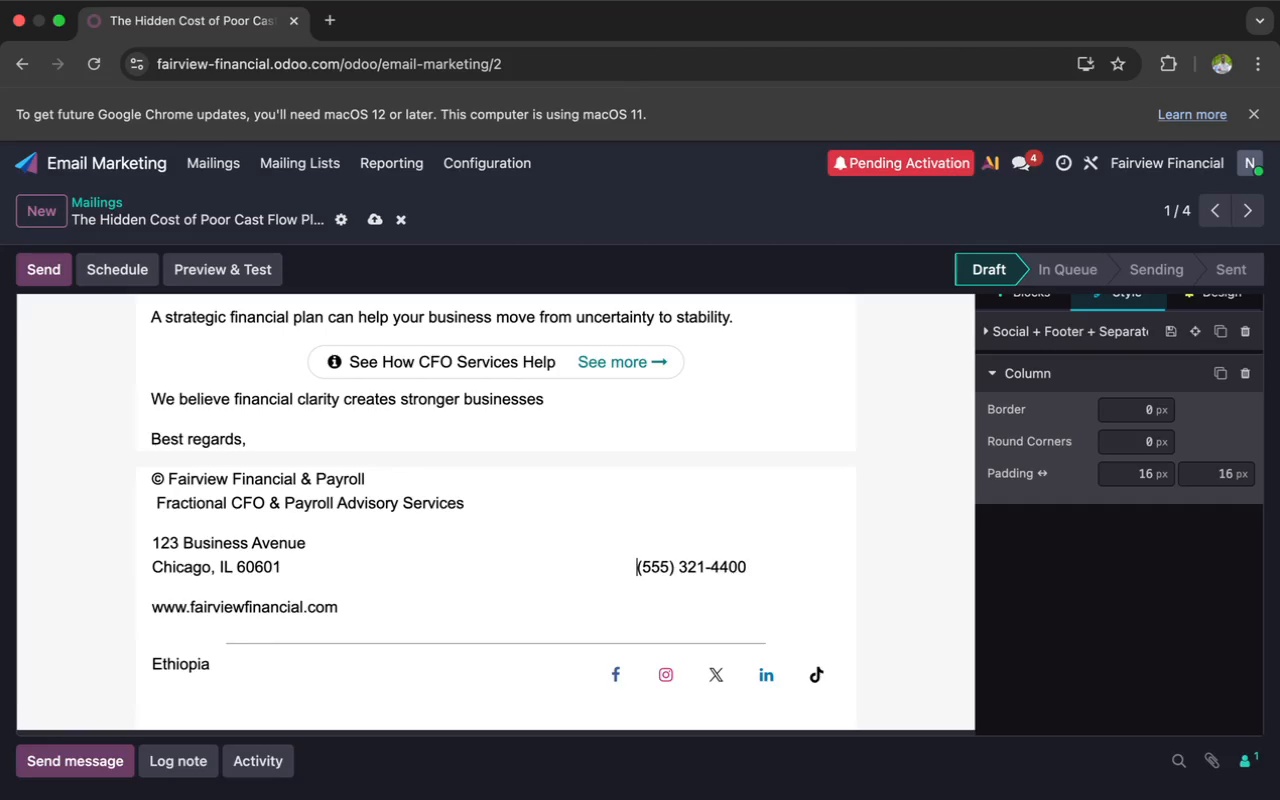 
key(Space)
 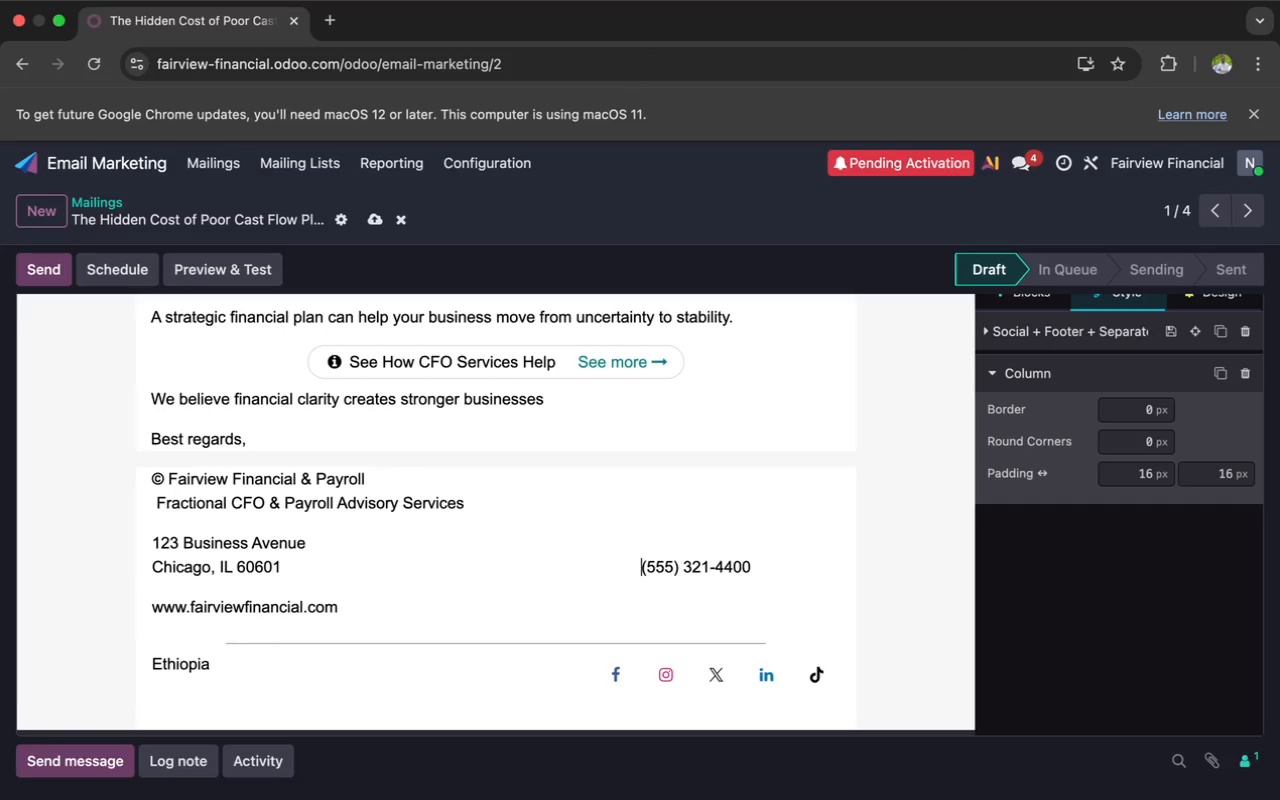 
key(Space)
 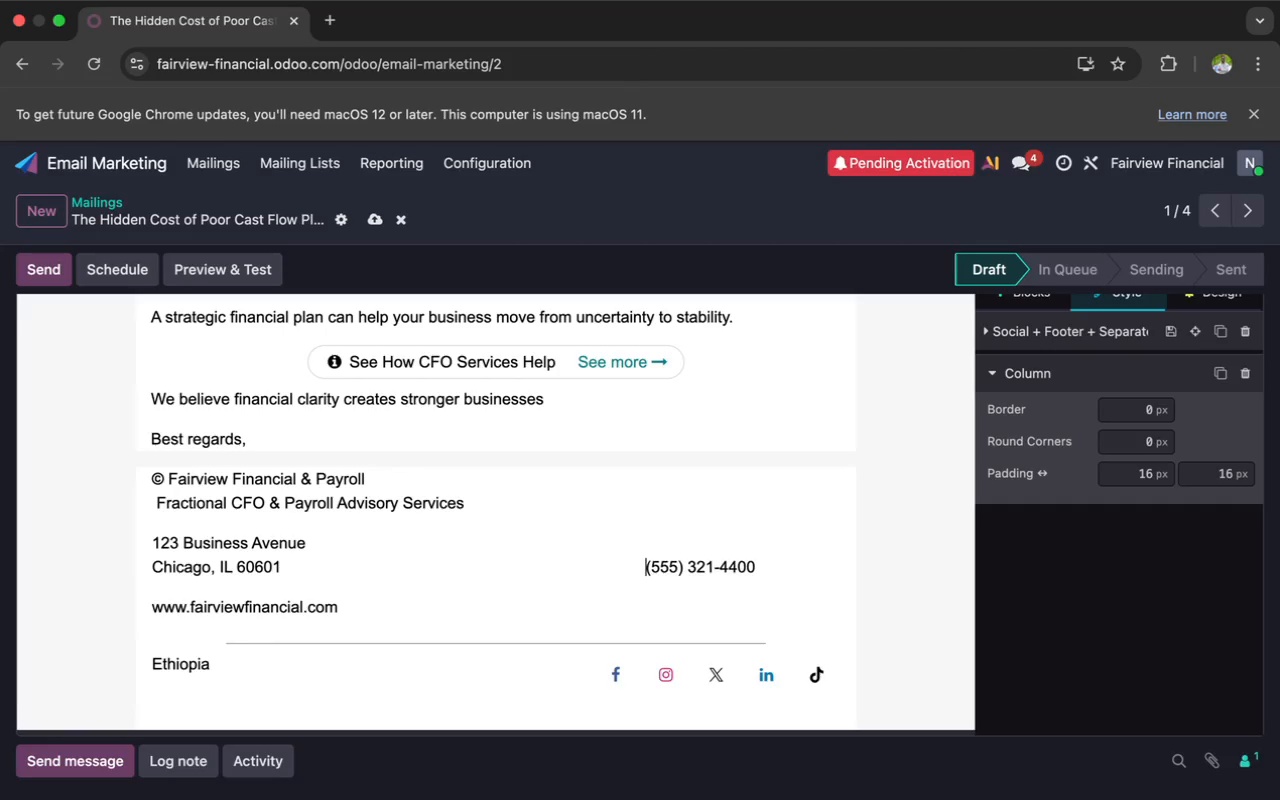 
key(Space)
 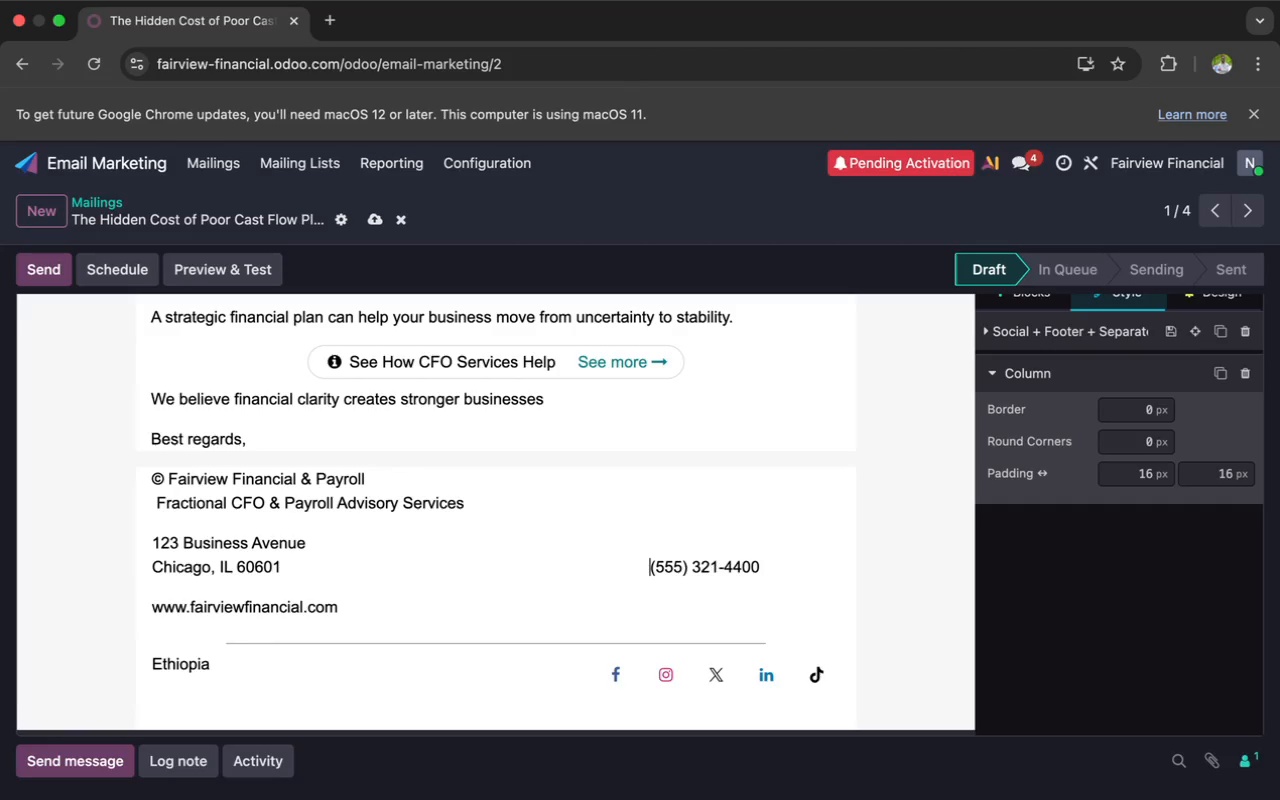 
key(Space)
 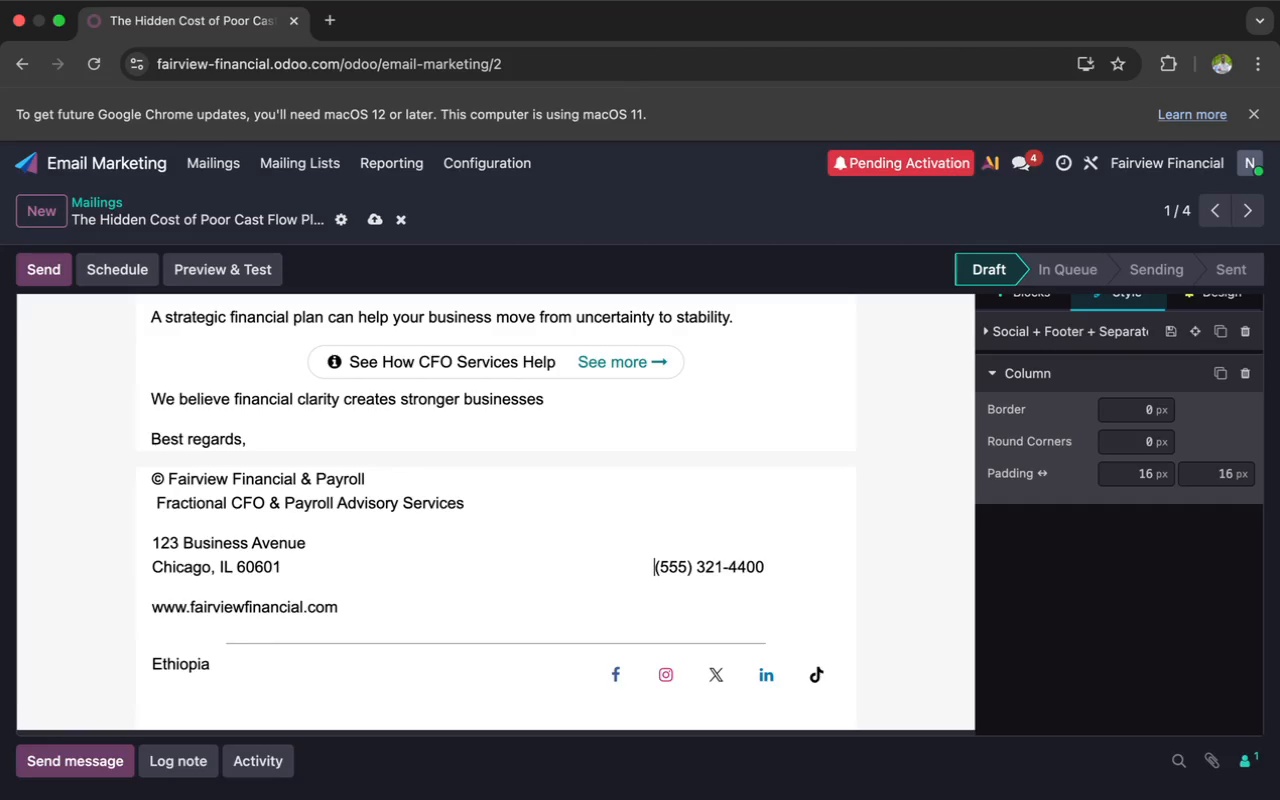 
key(Space)
 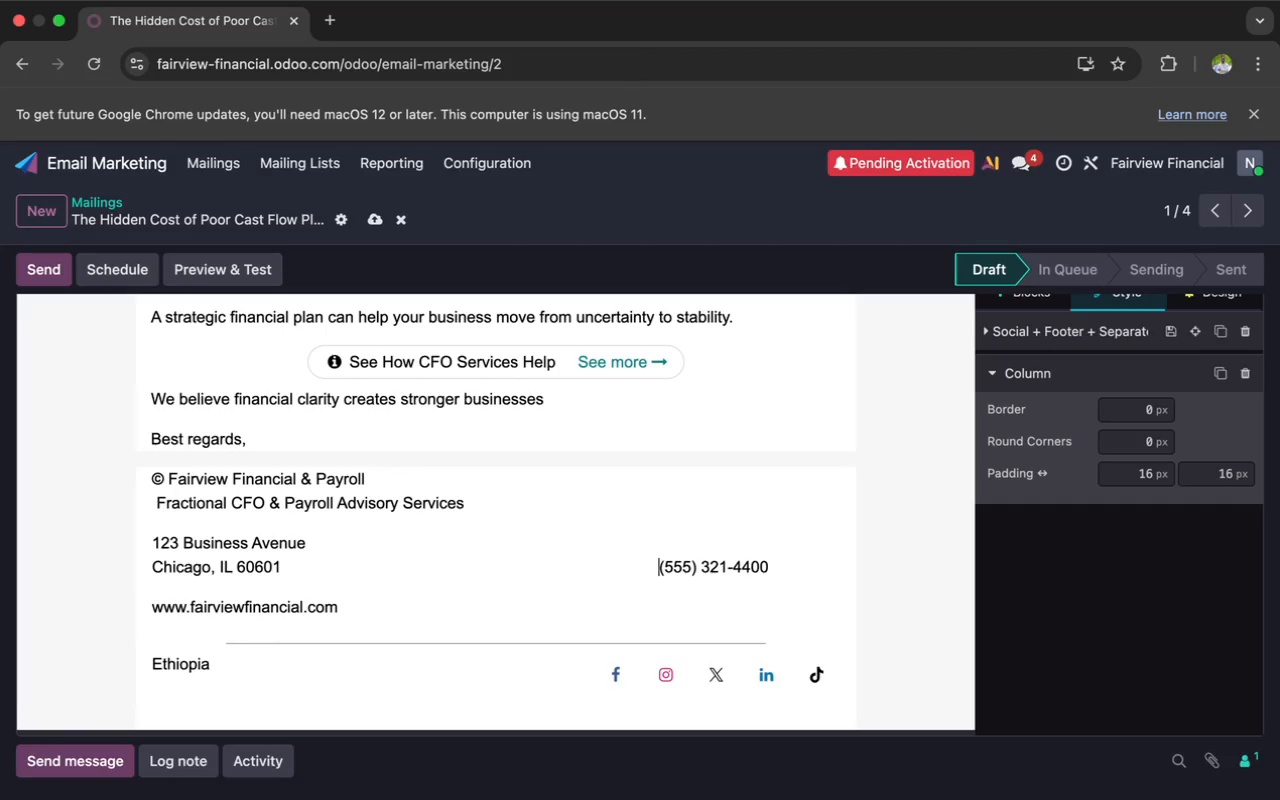 
key(Space)
 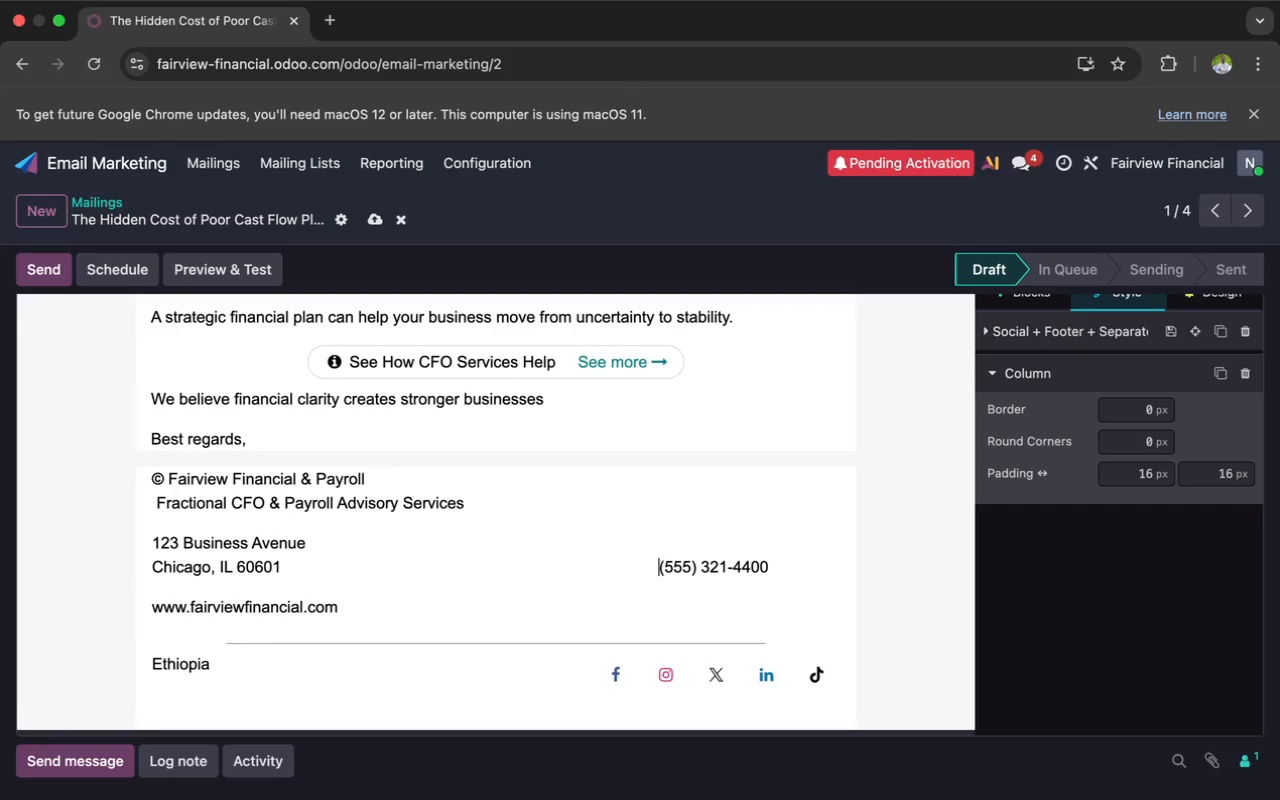 
key(Space)
 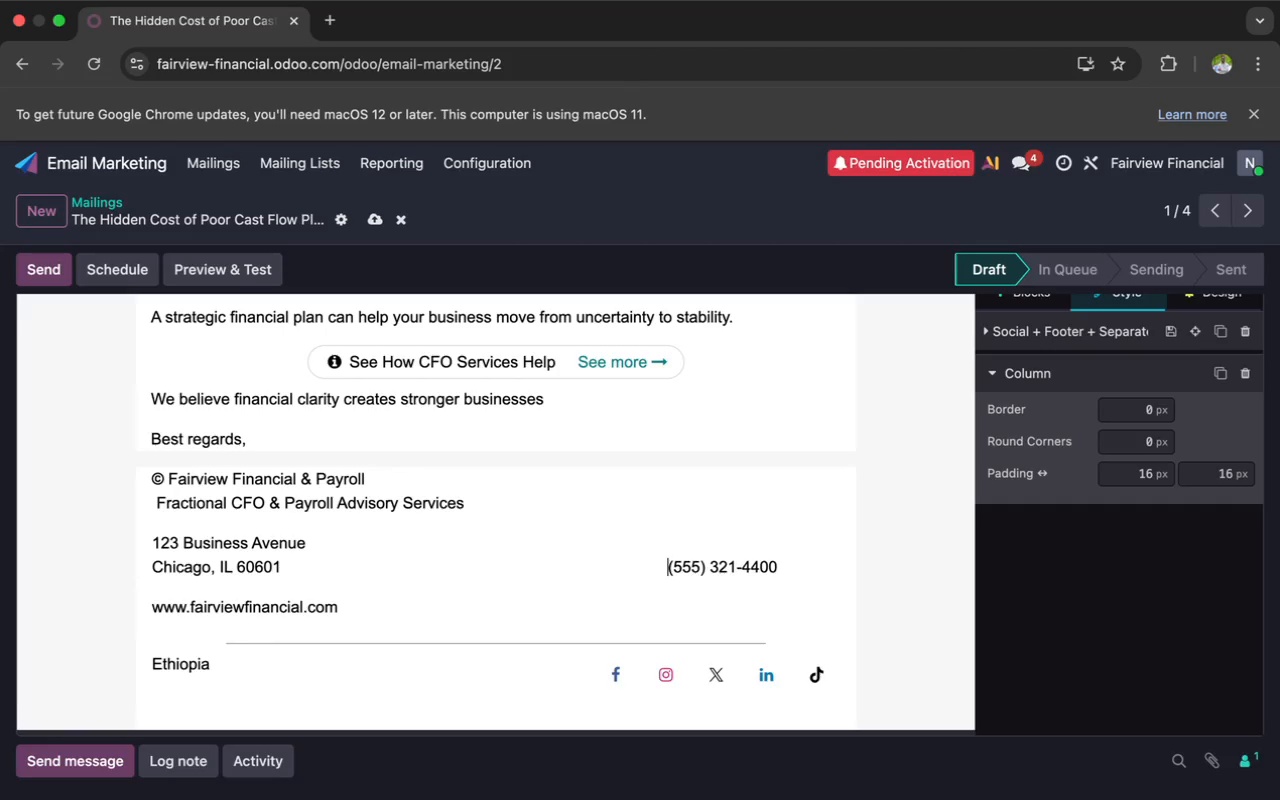 
key(Space)
 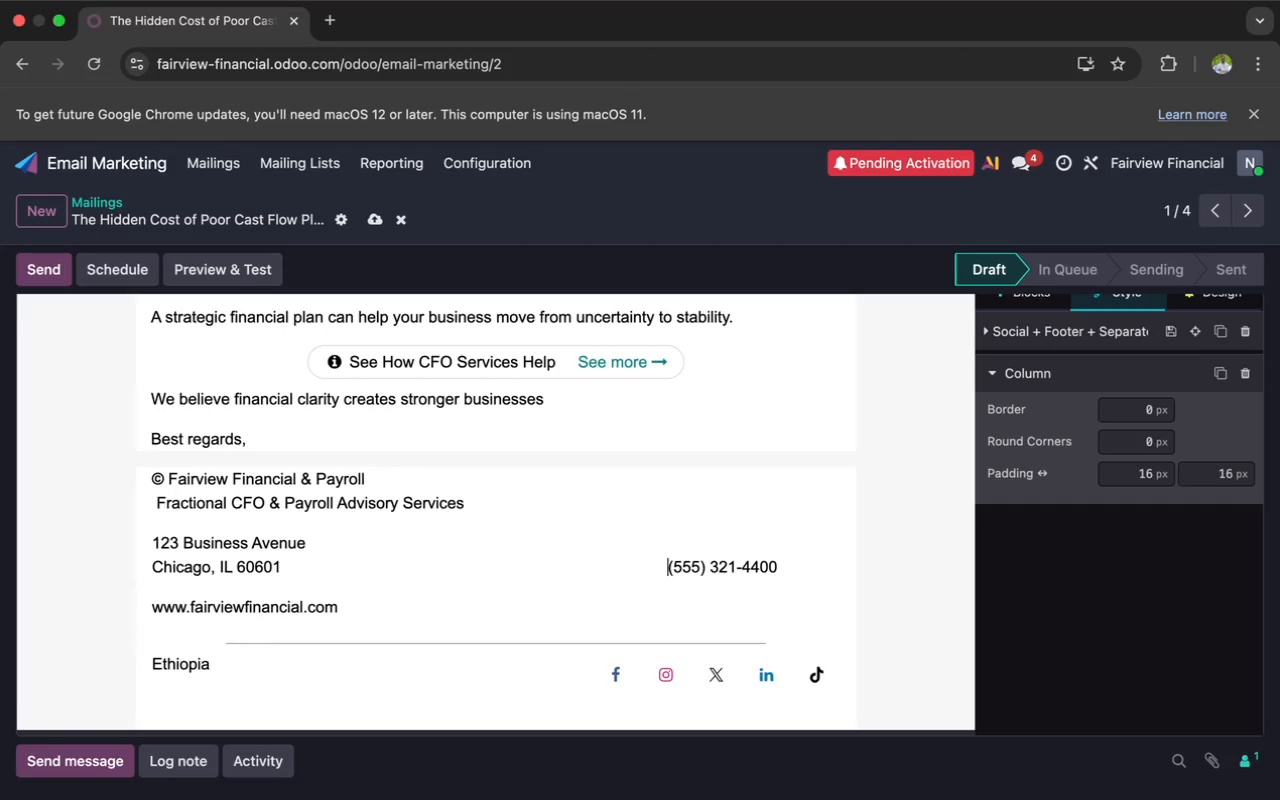 
key(Space)
 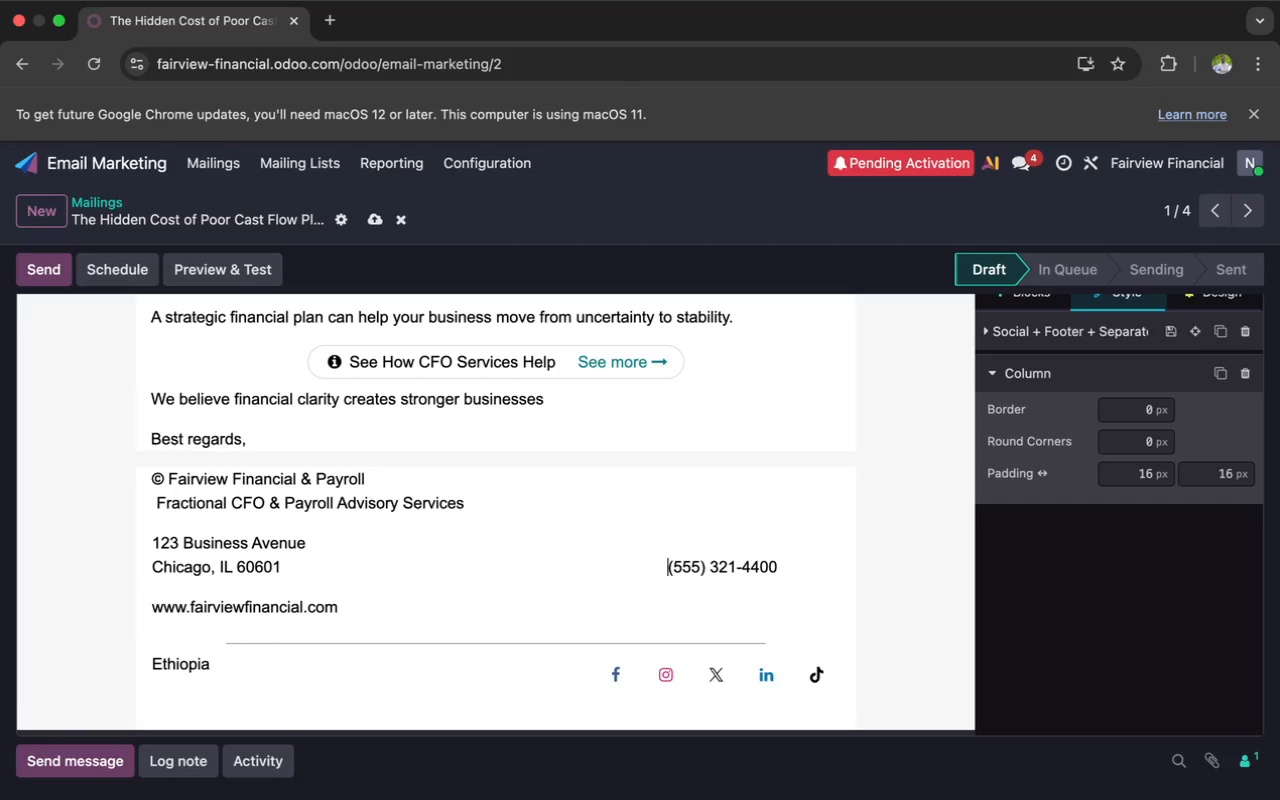 
key(Space)
 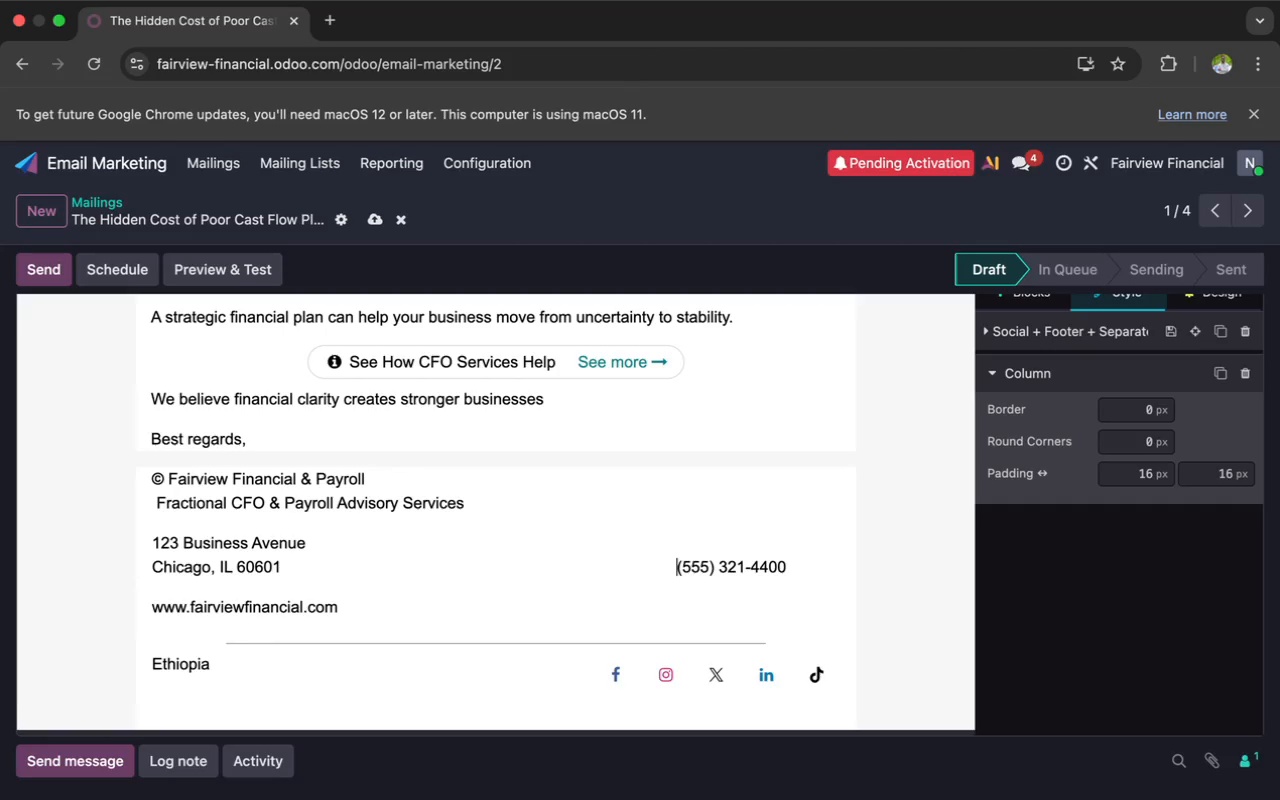 
key(Space)
 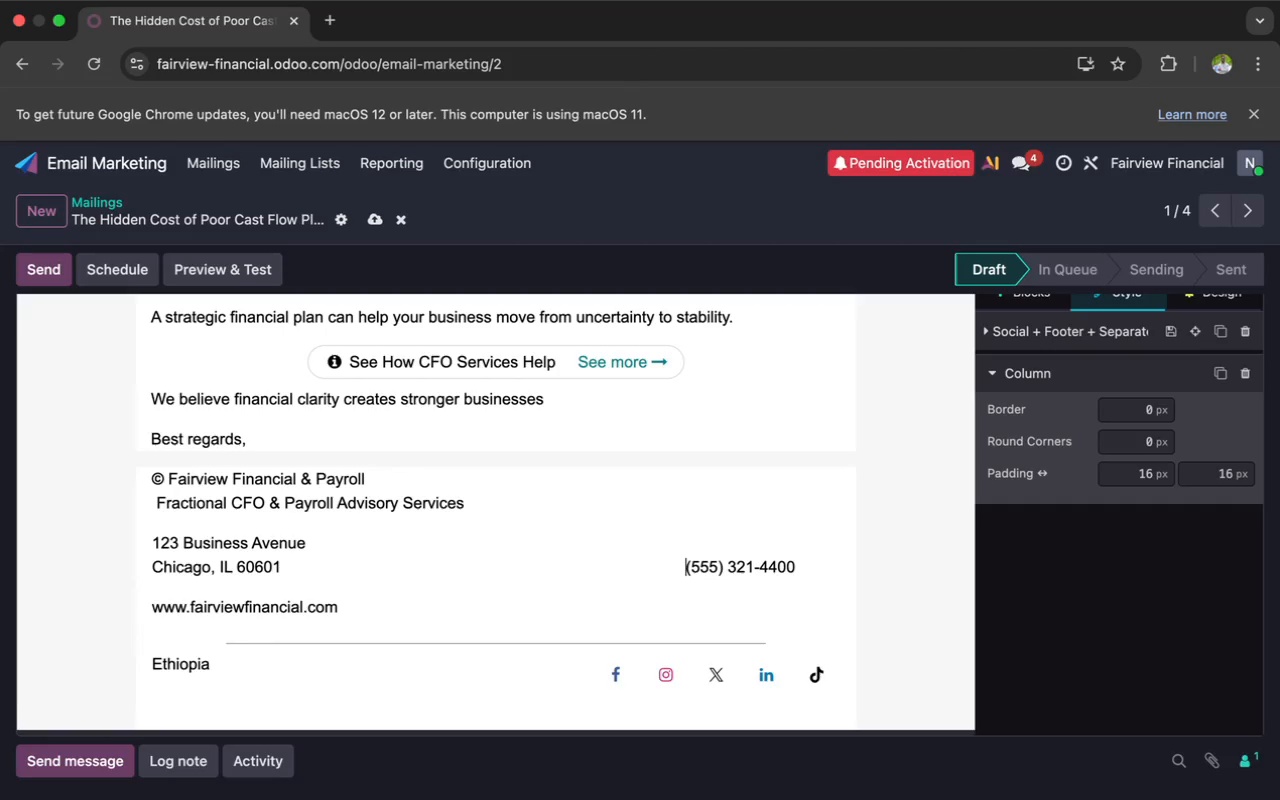 
key(Space)
 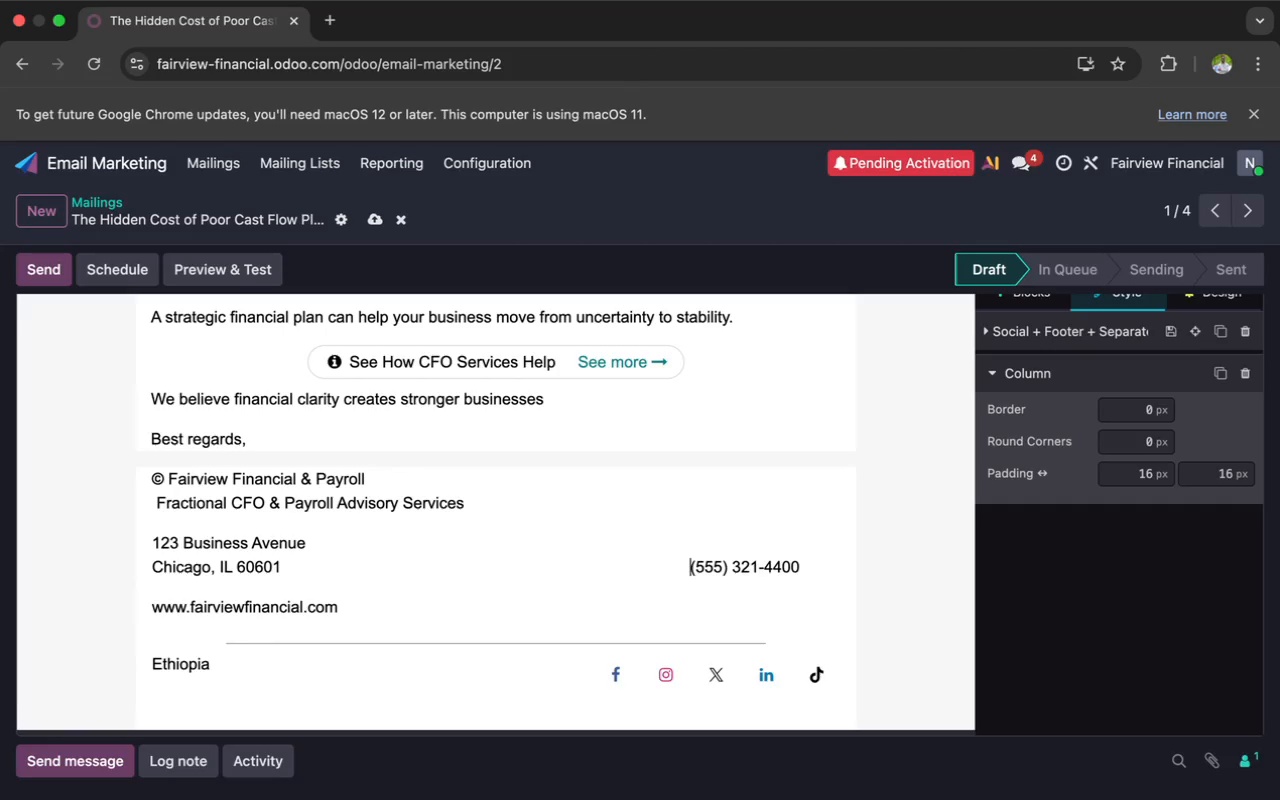 
key(Space)
 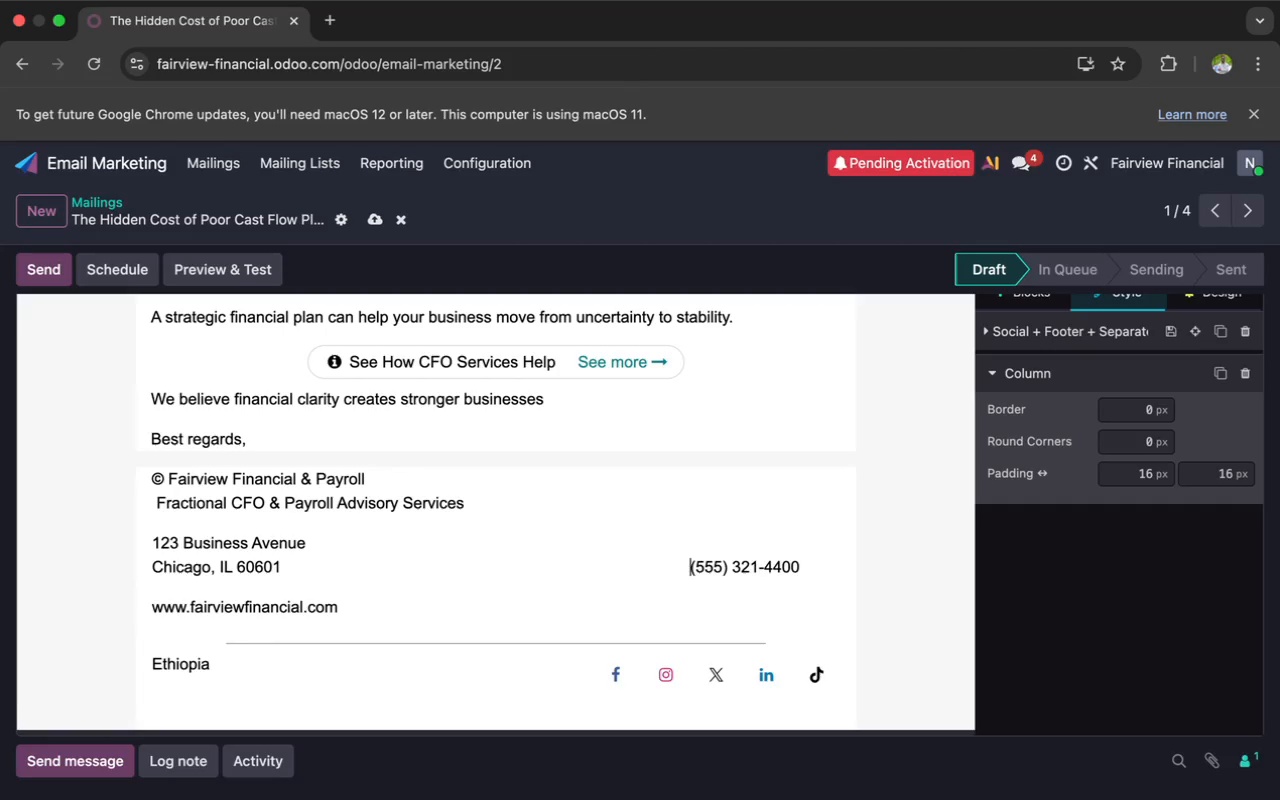 
key(Space)
 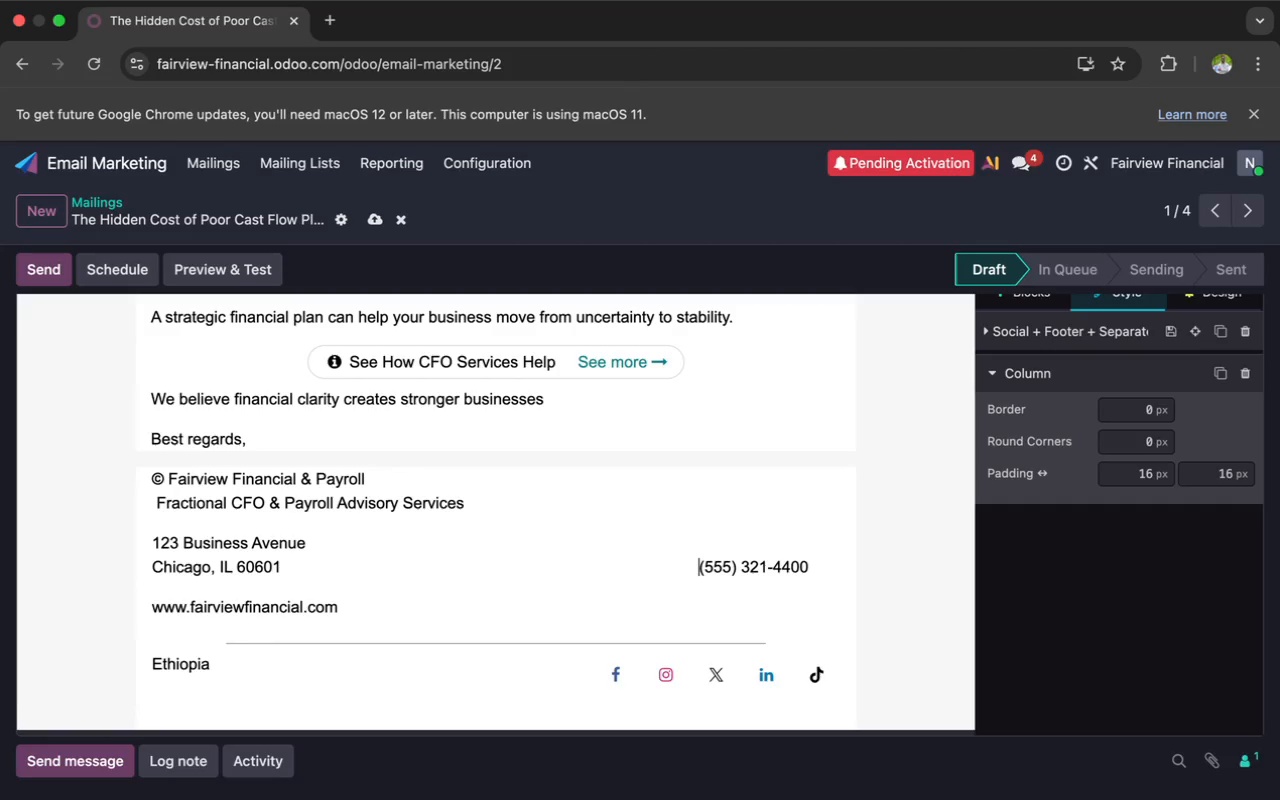 
key(Space)
 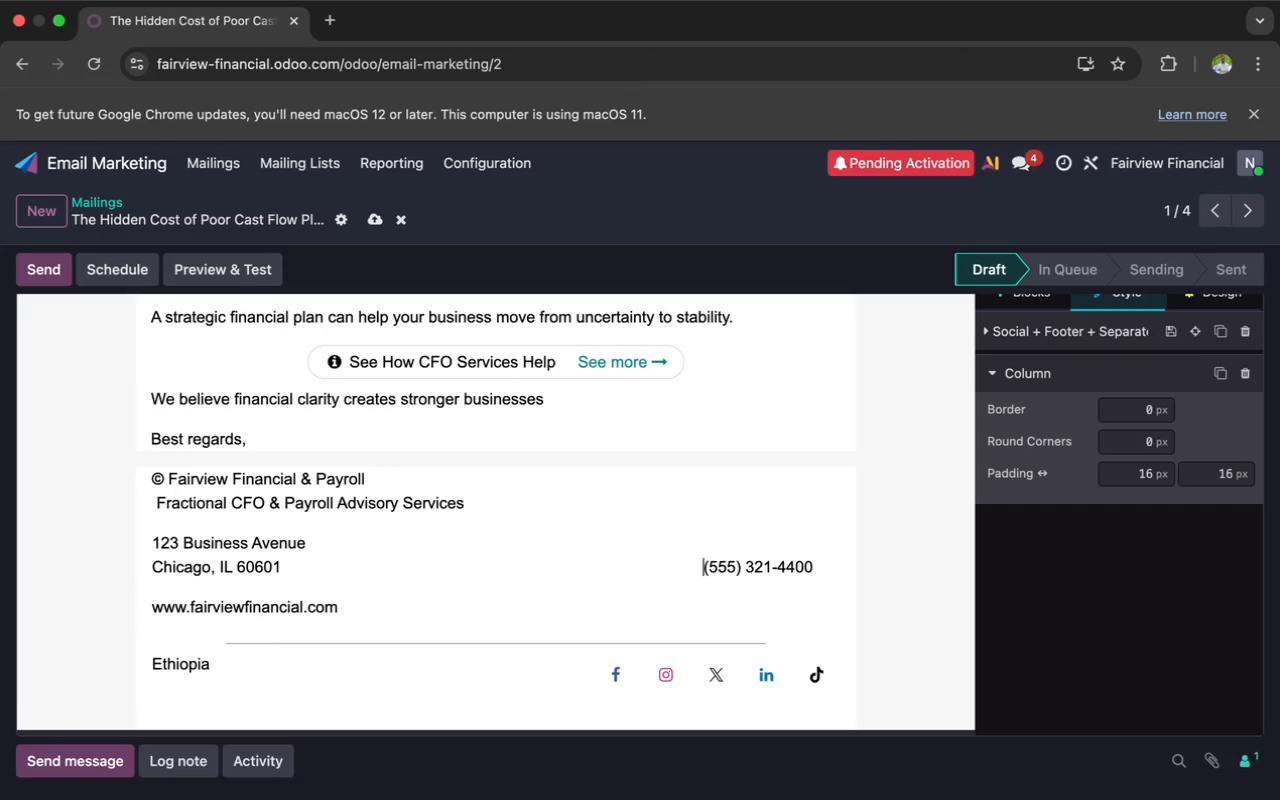 
key(Space)
 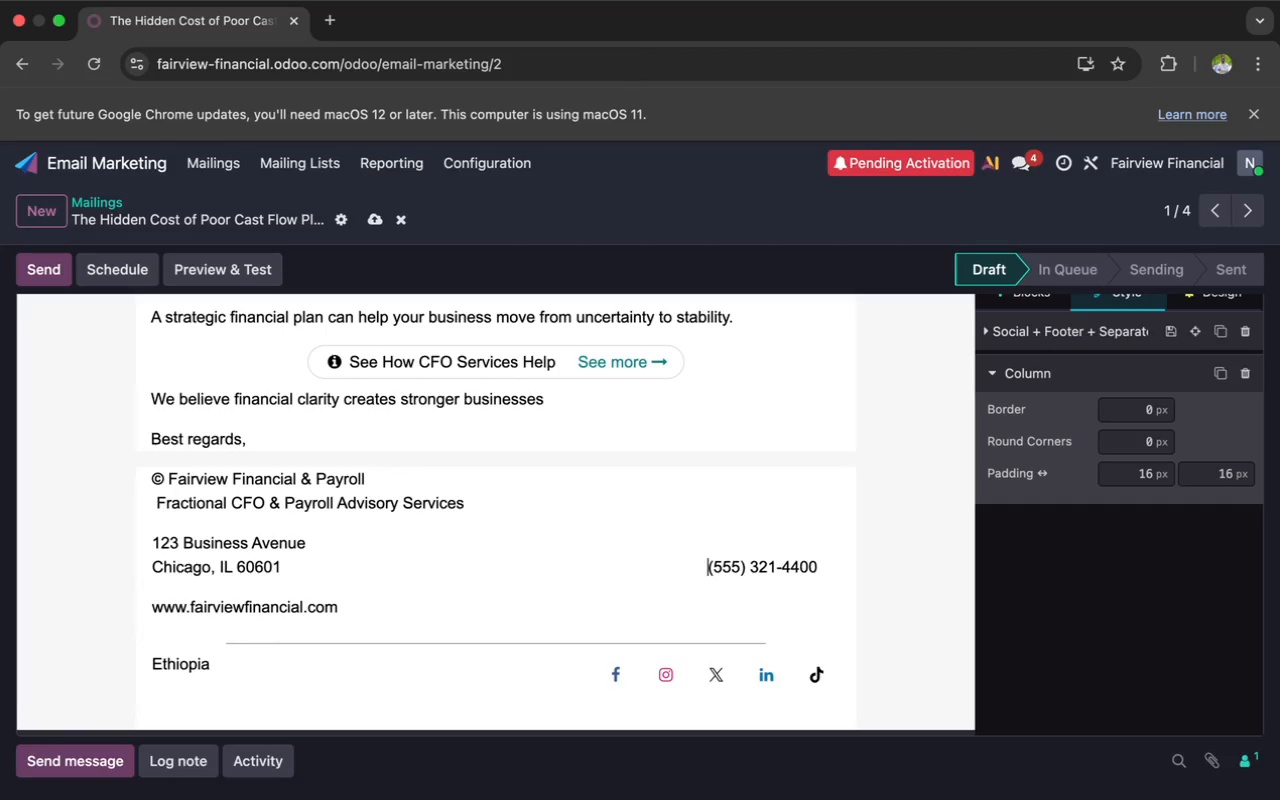 
key(Space)
 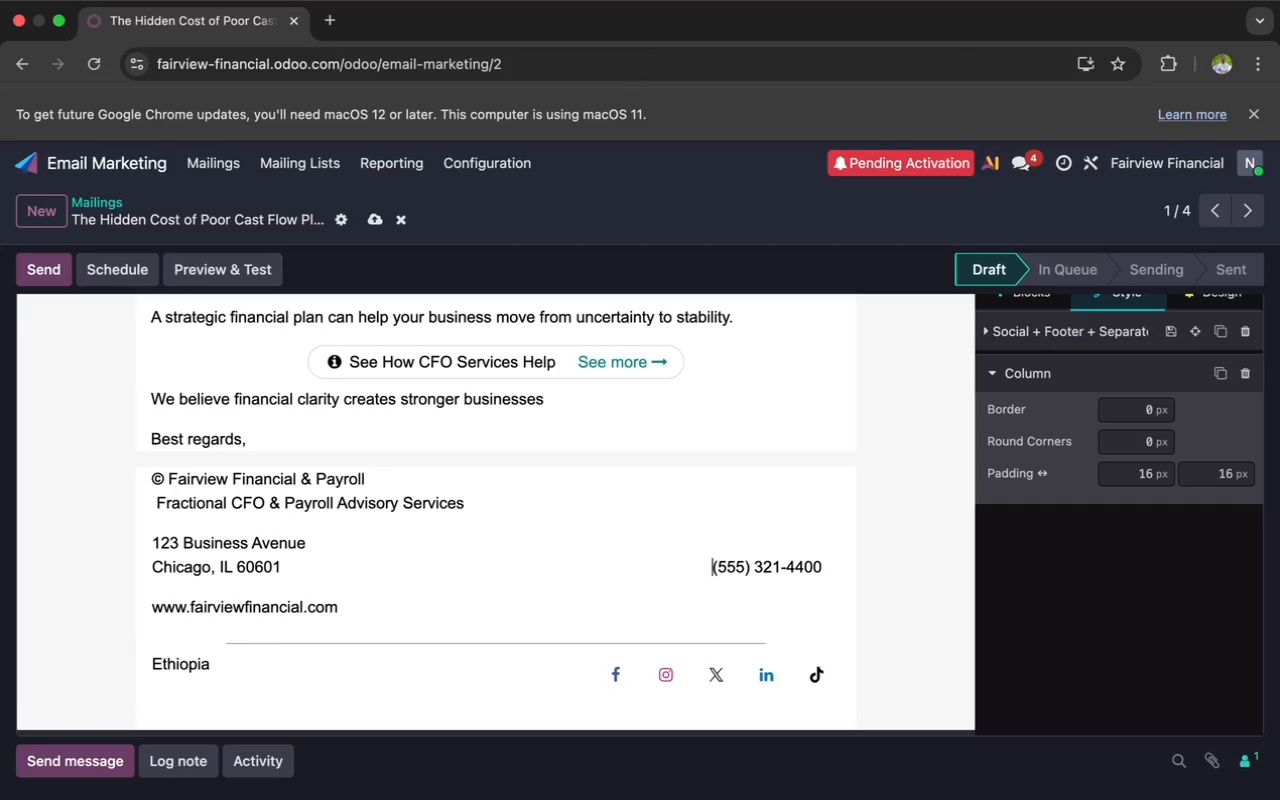 
key(Space)
 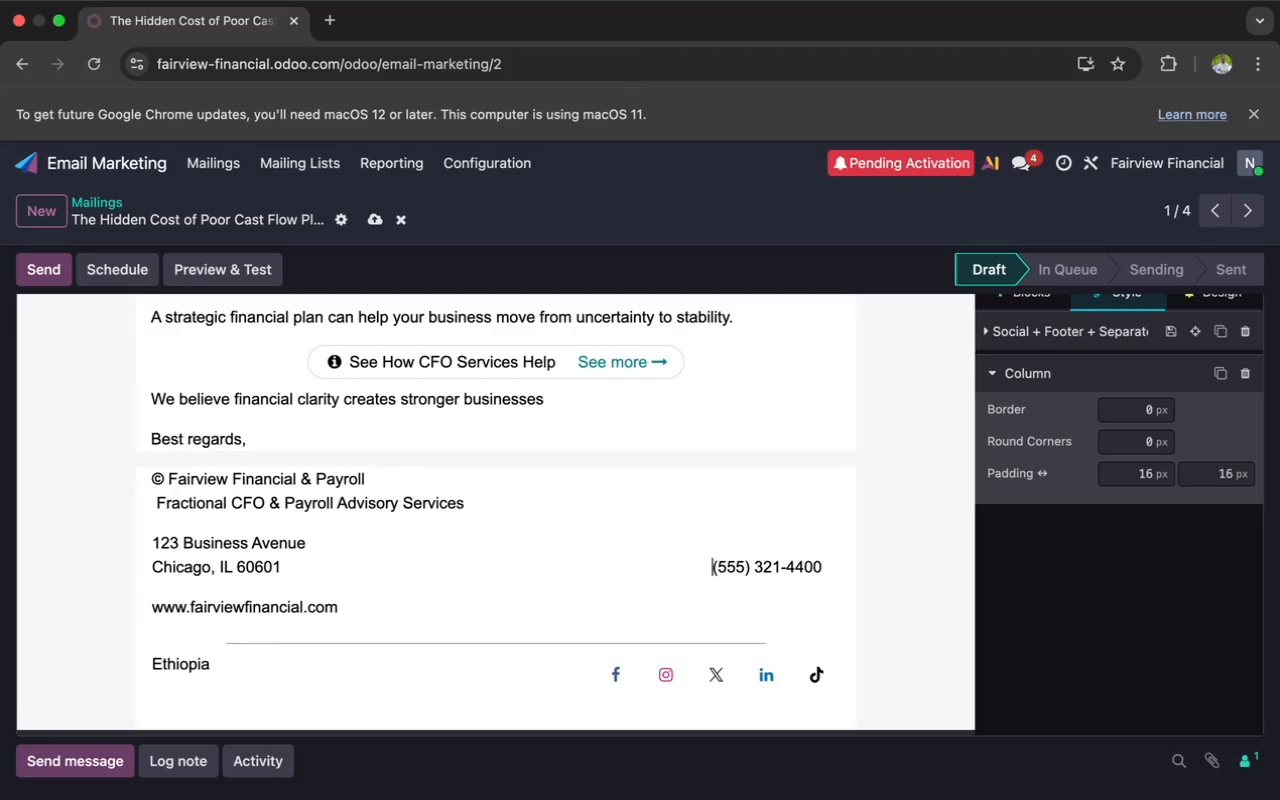 
key(Space)
 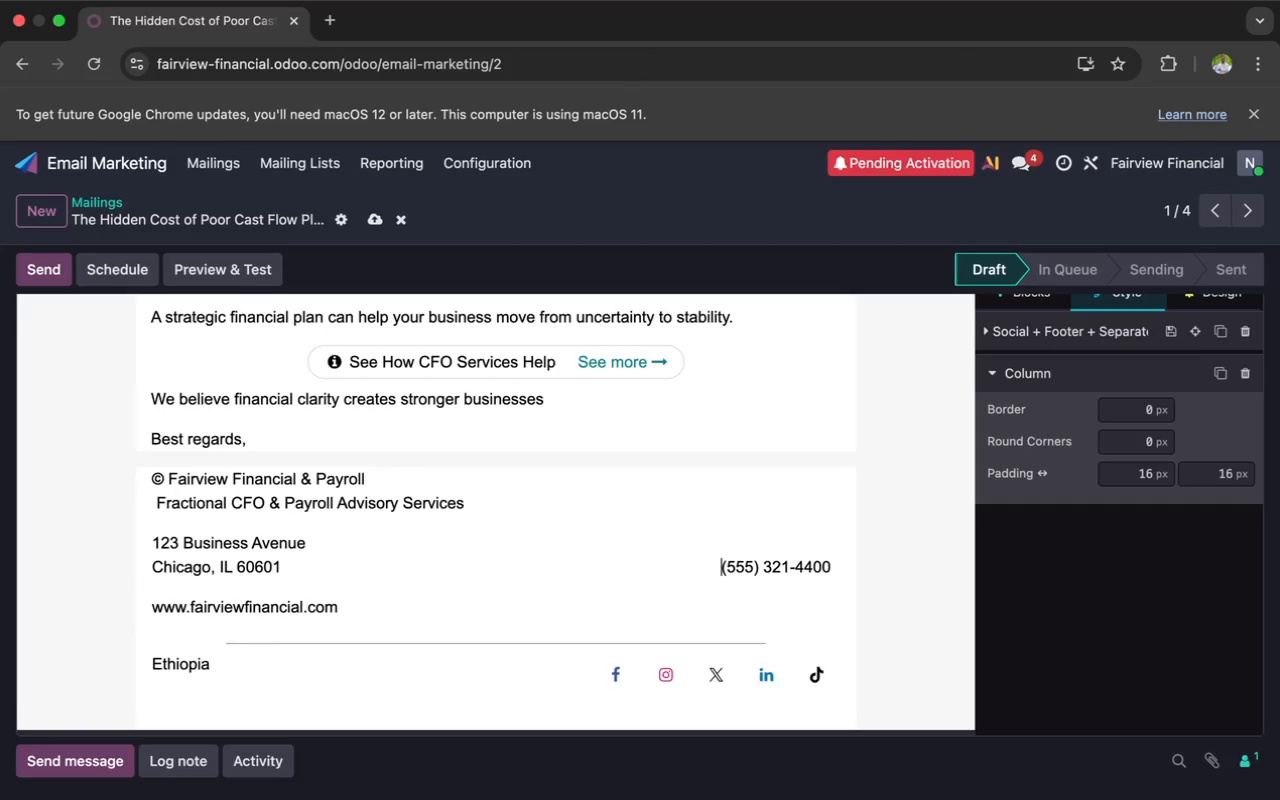 
key(Space)
 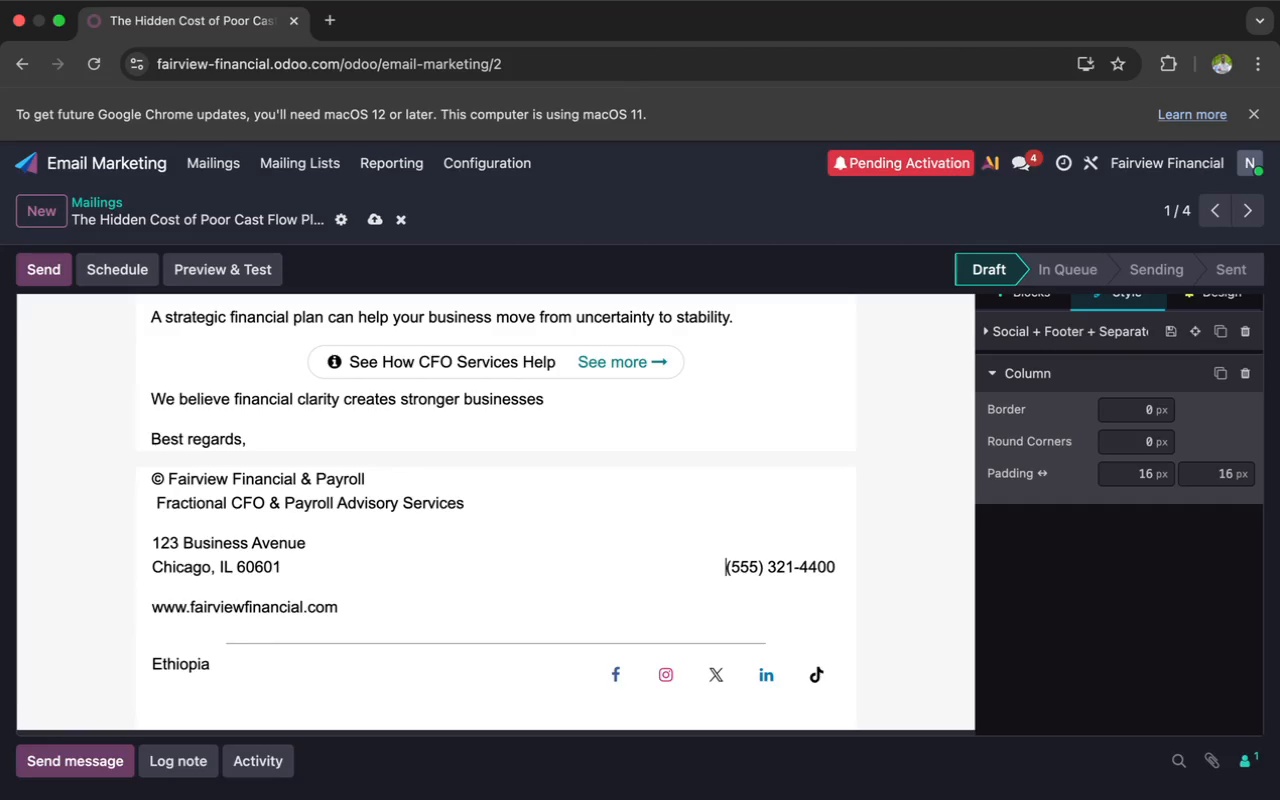 
key(Space)
 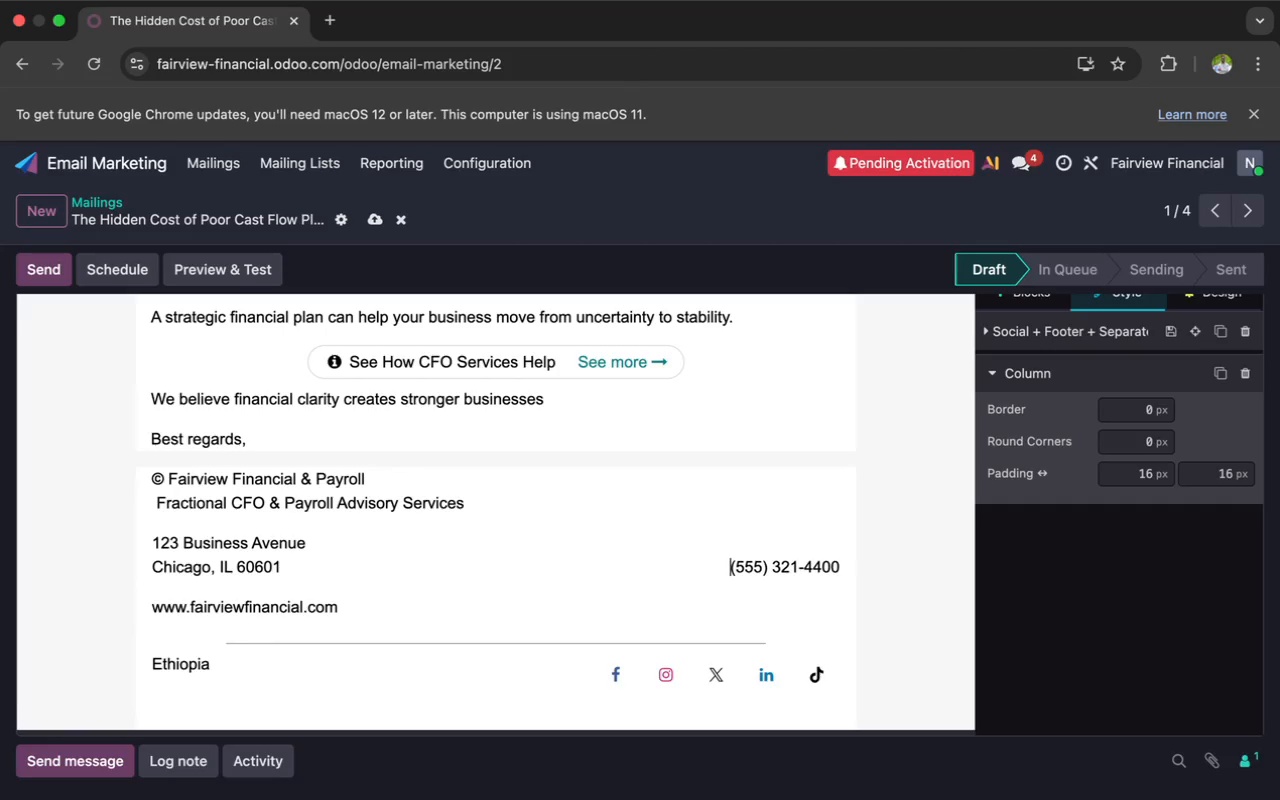 
key(Space)
 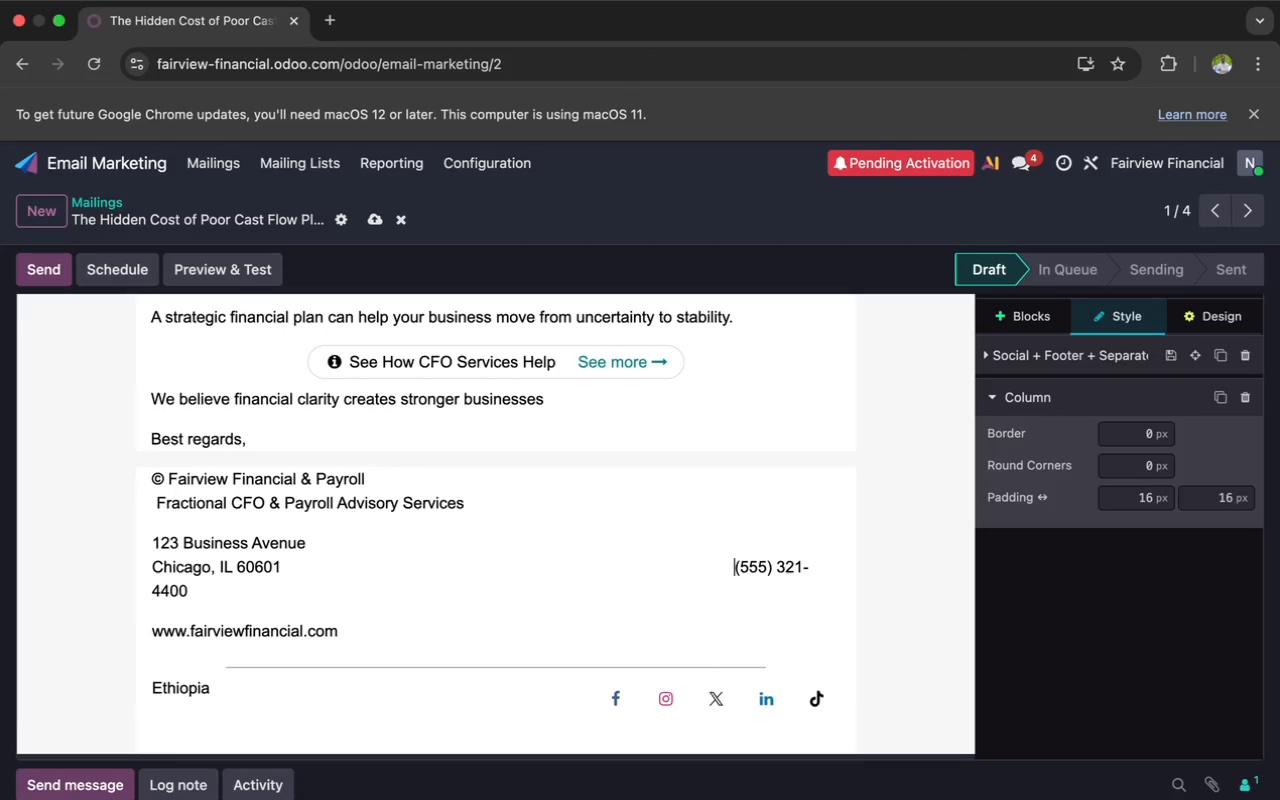 
key(Space)
 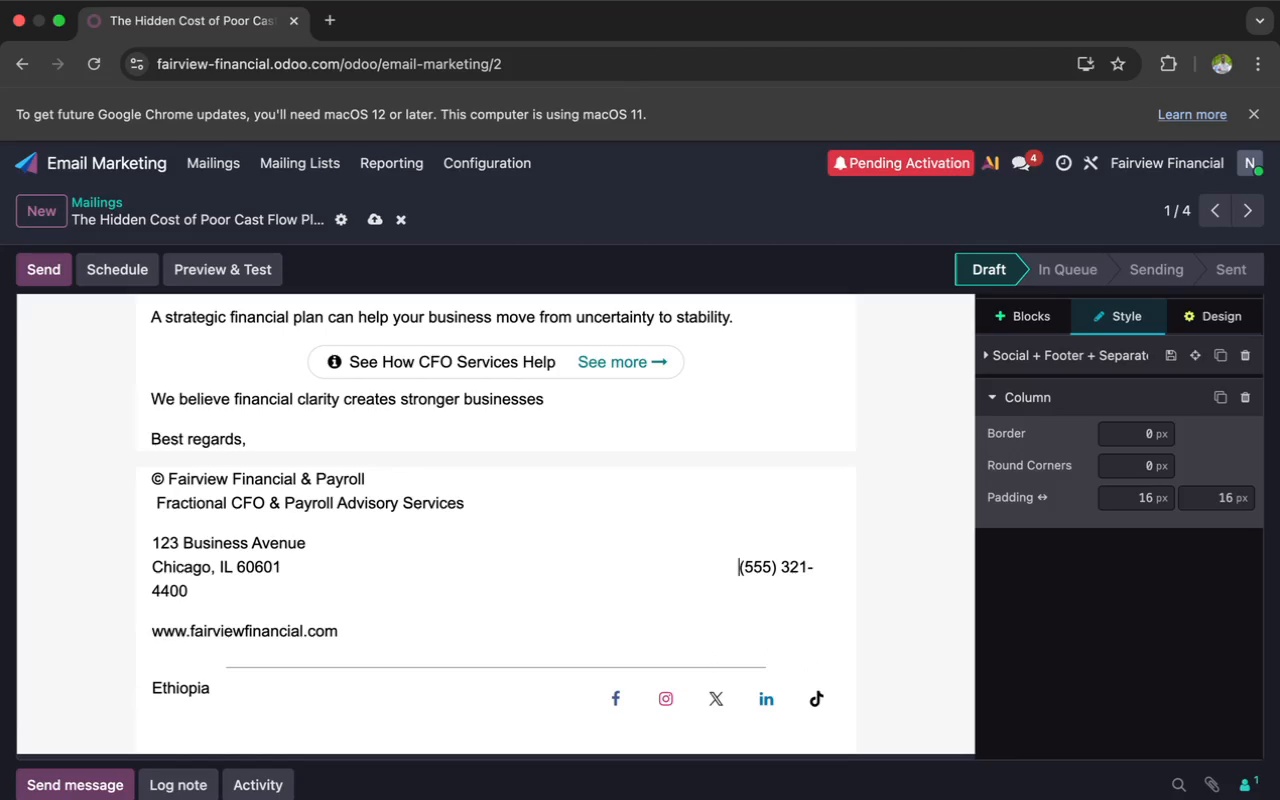 
key(Space)
 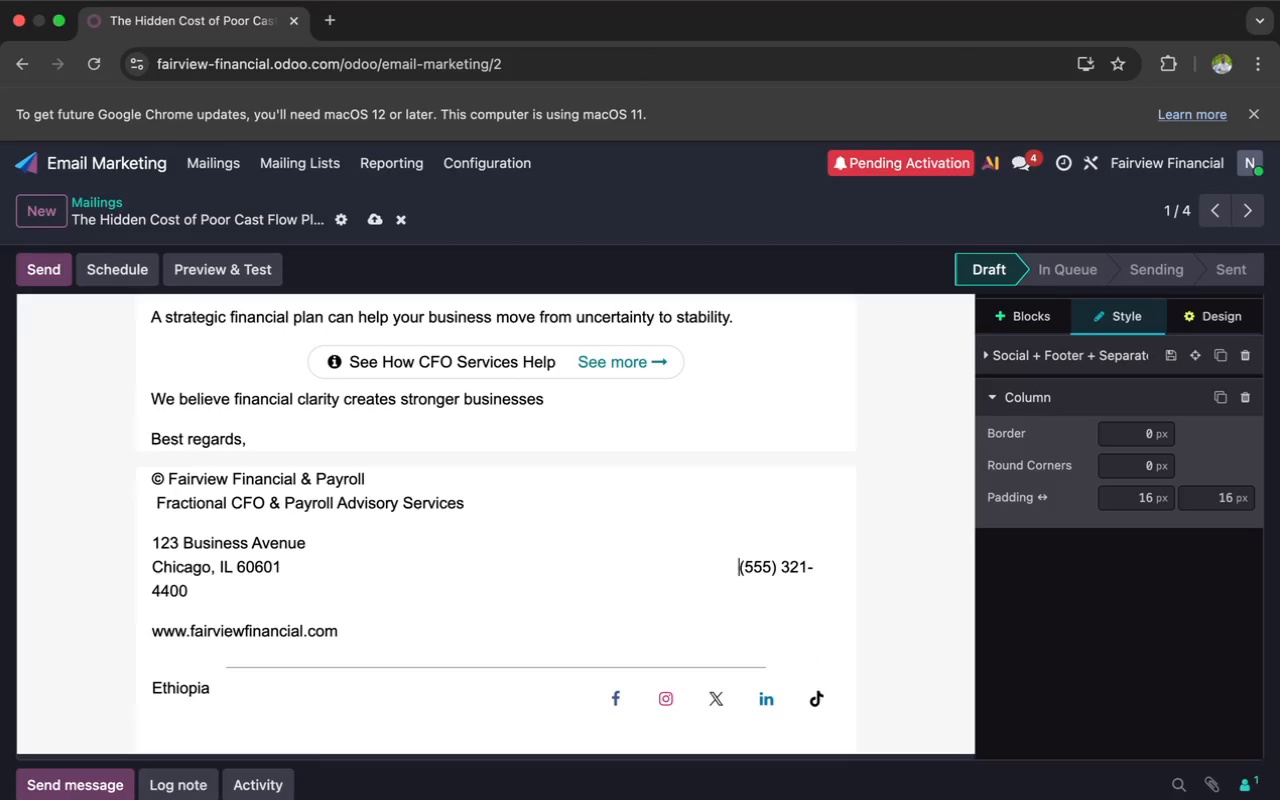 
key(Space)
 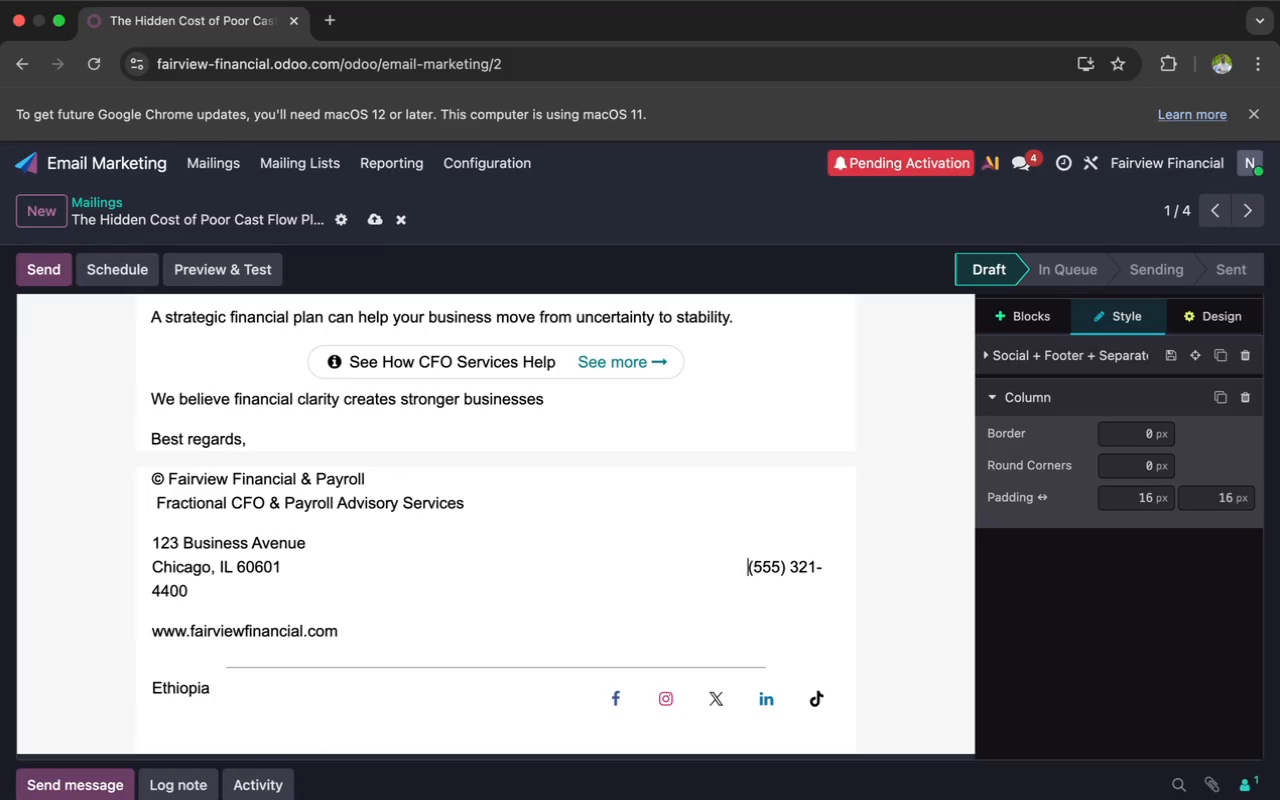 
key(Space)
 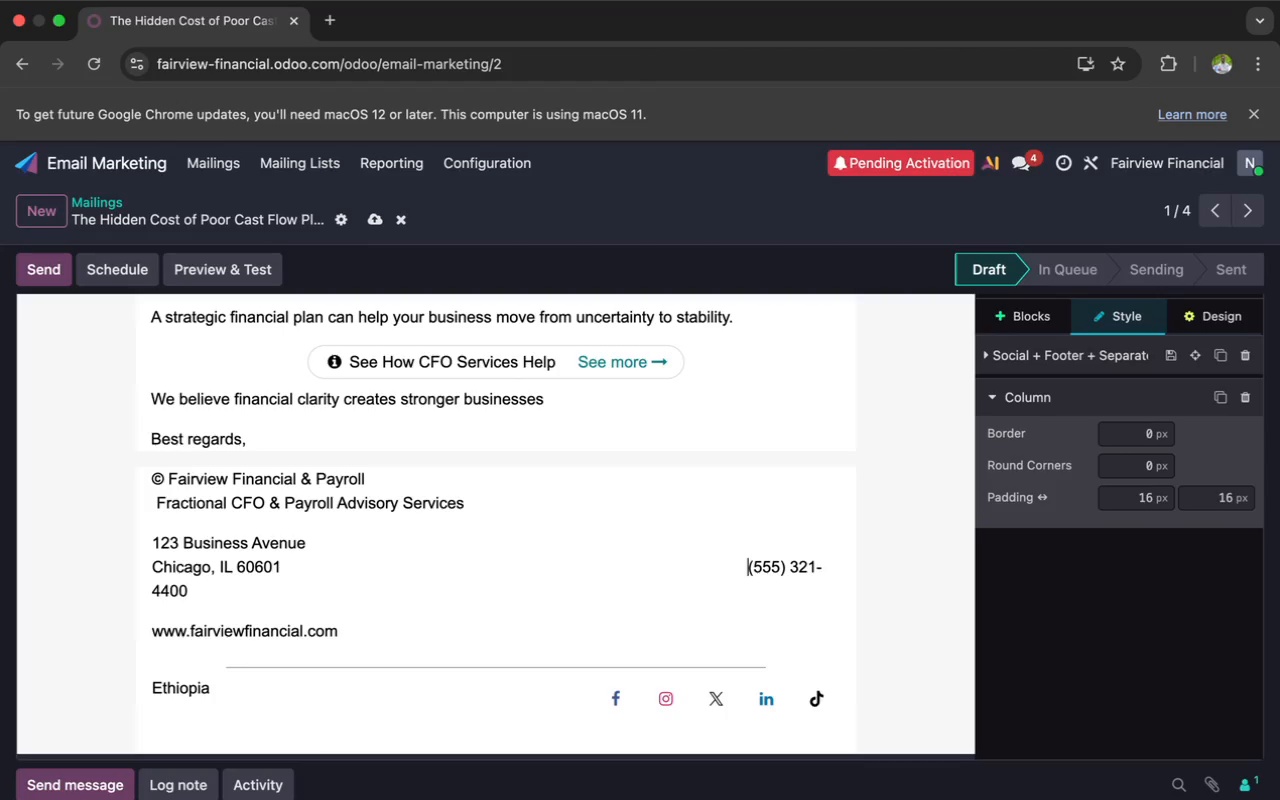 
key(Space)
 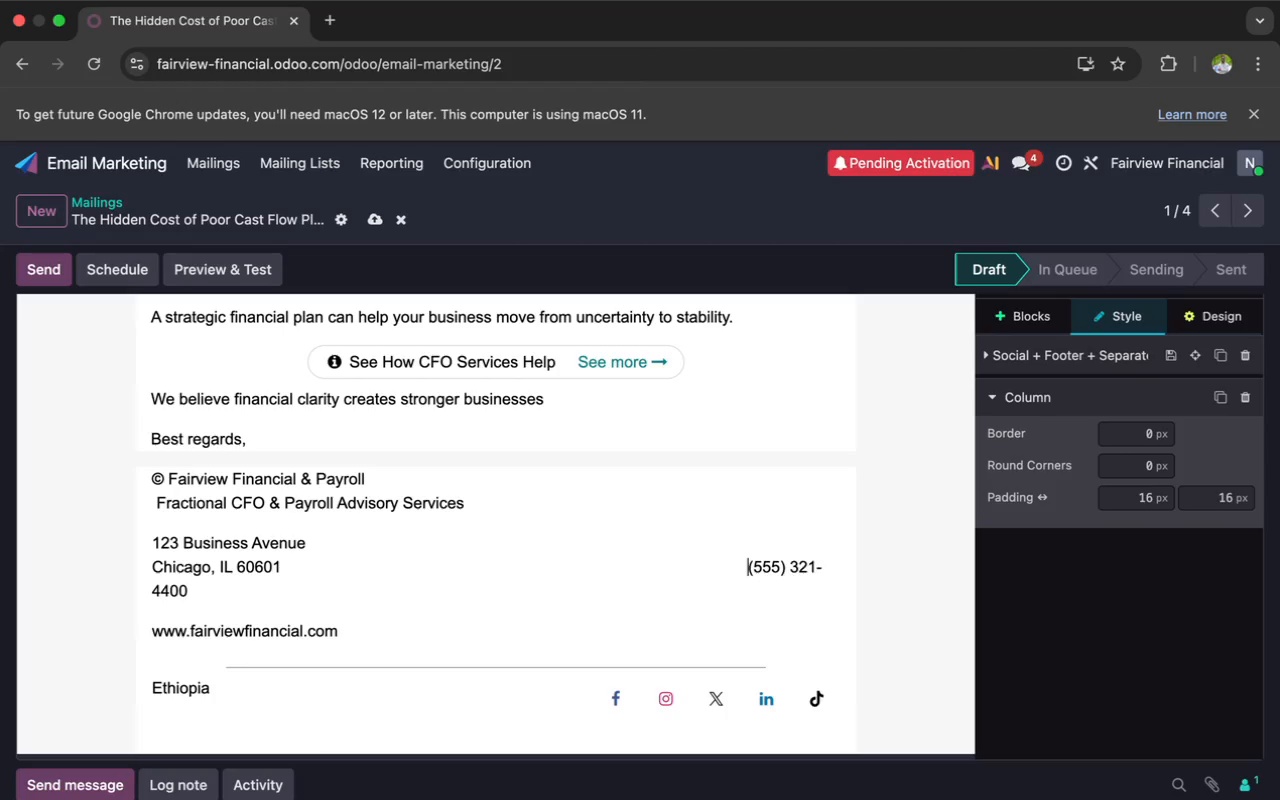 
key(Space)
 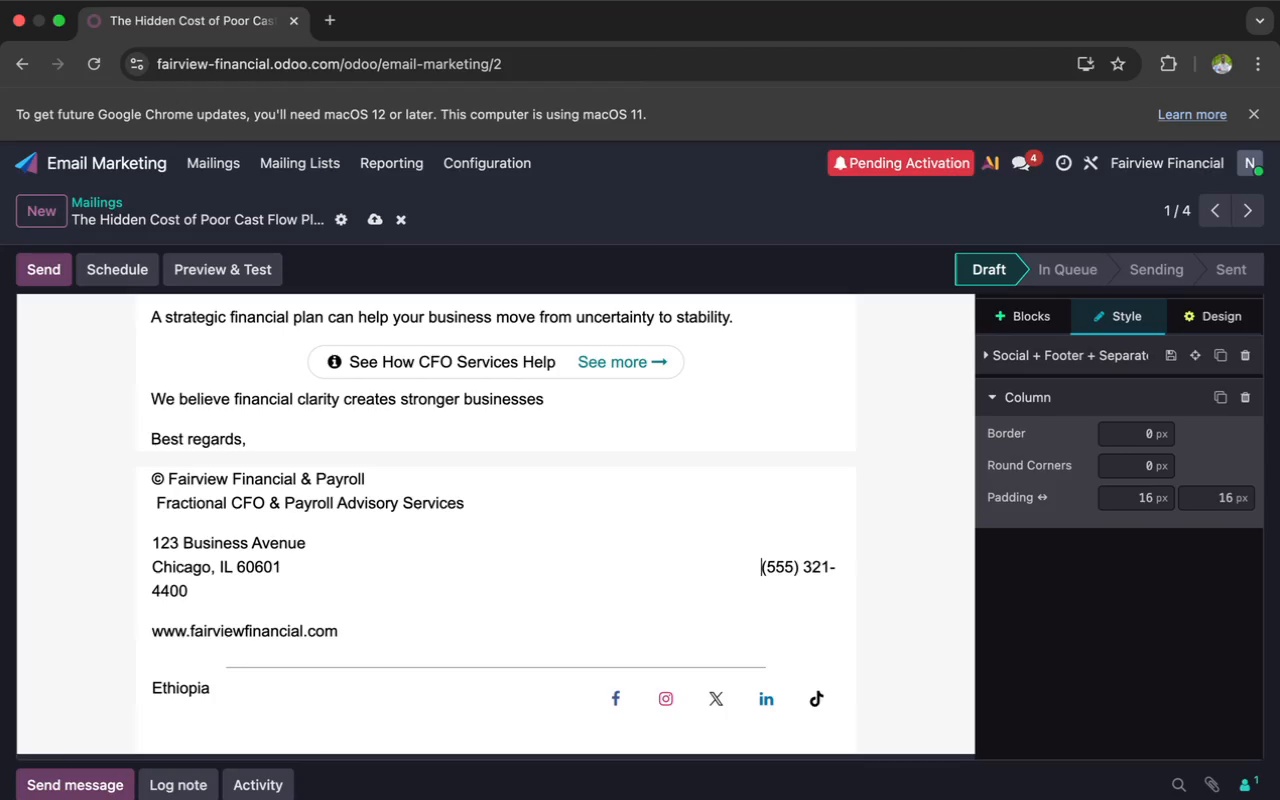 
key(Space)
 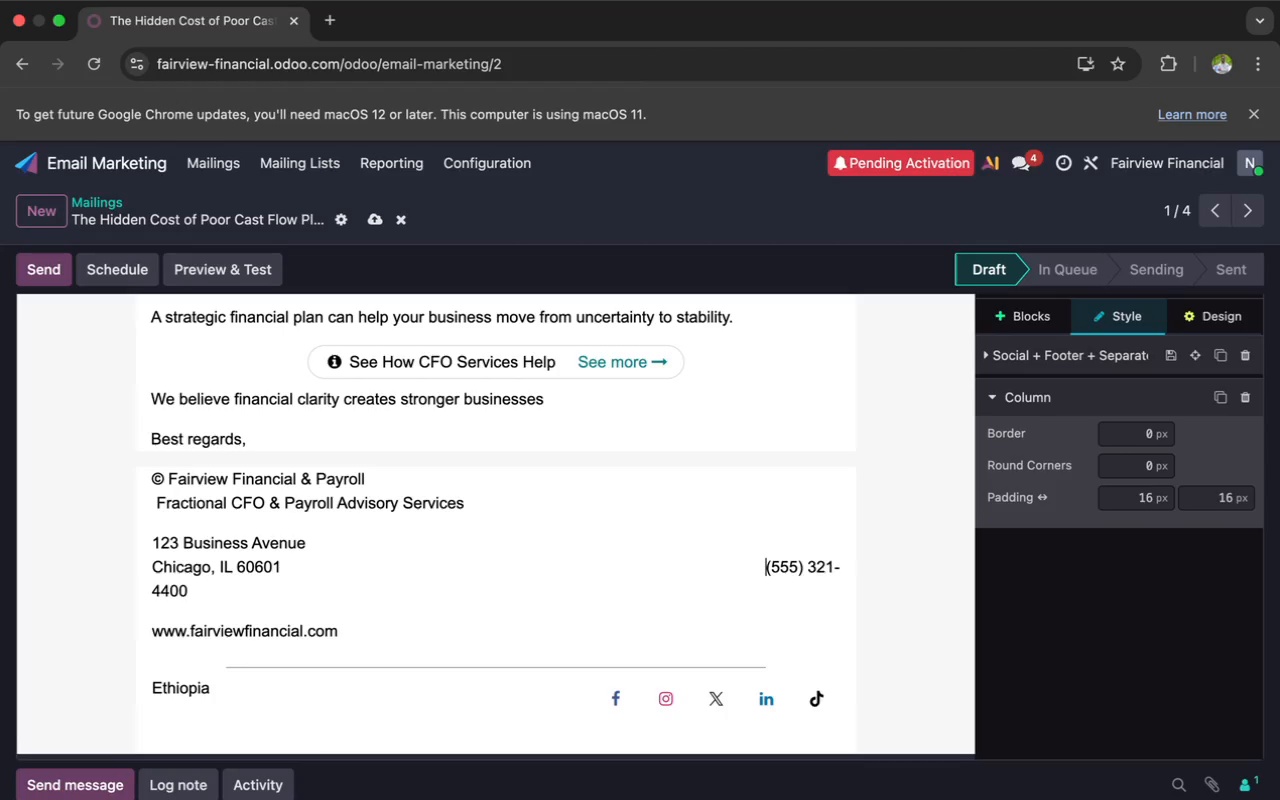 
key(Space)
 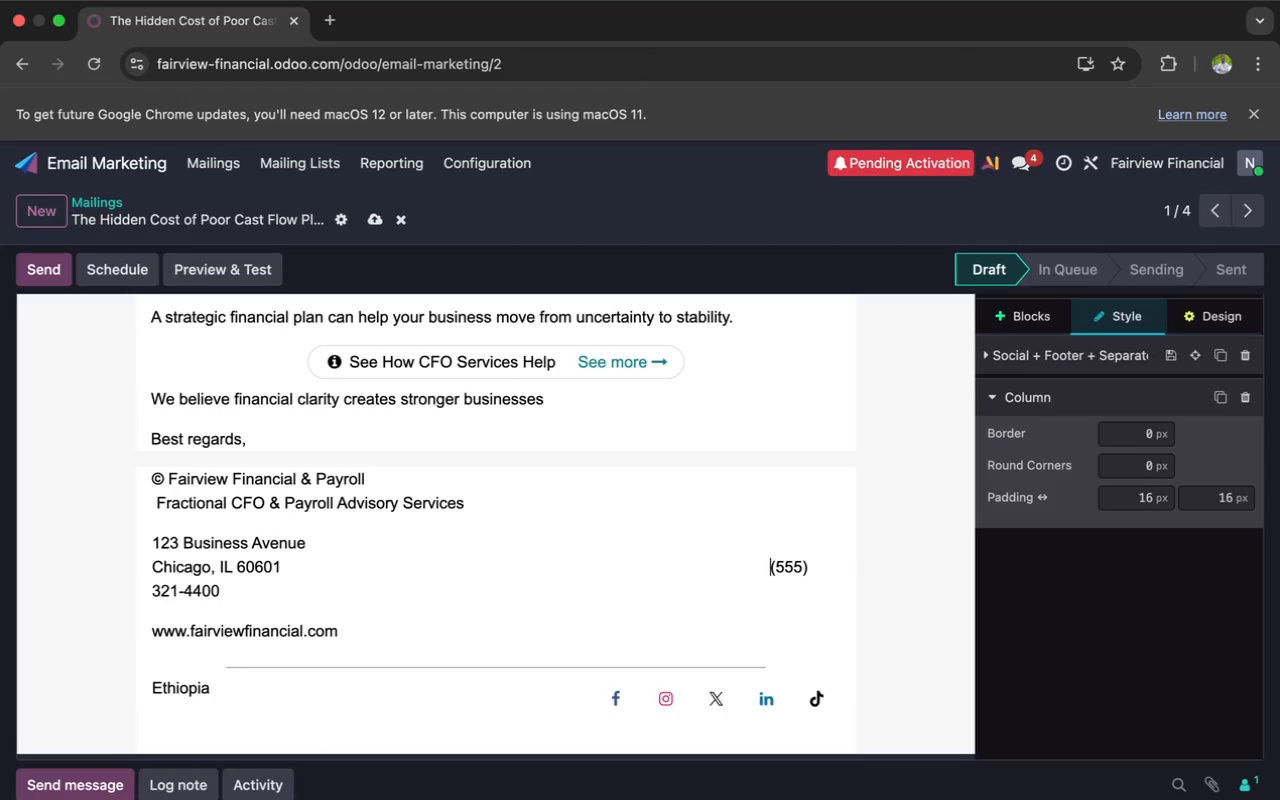 
key(Space)
 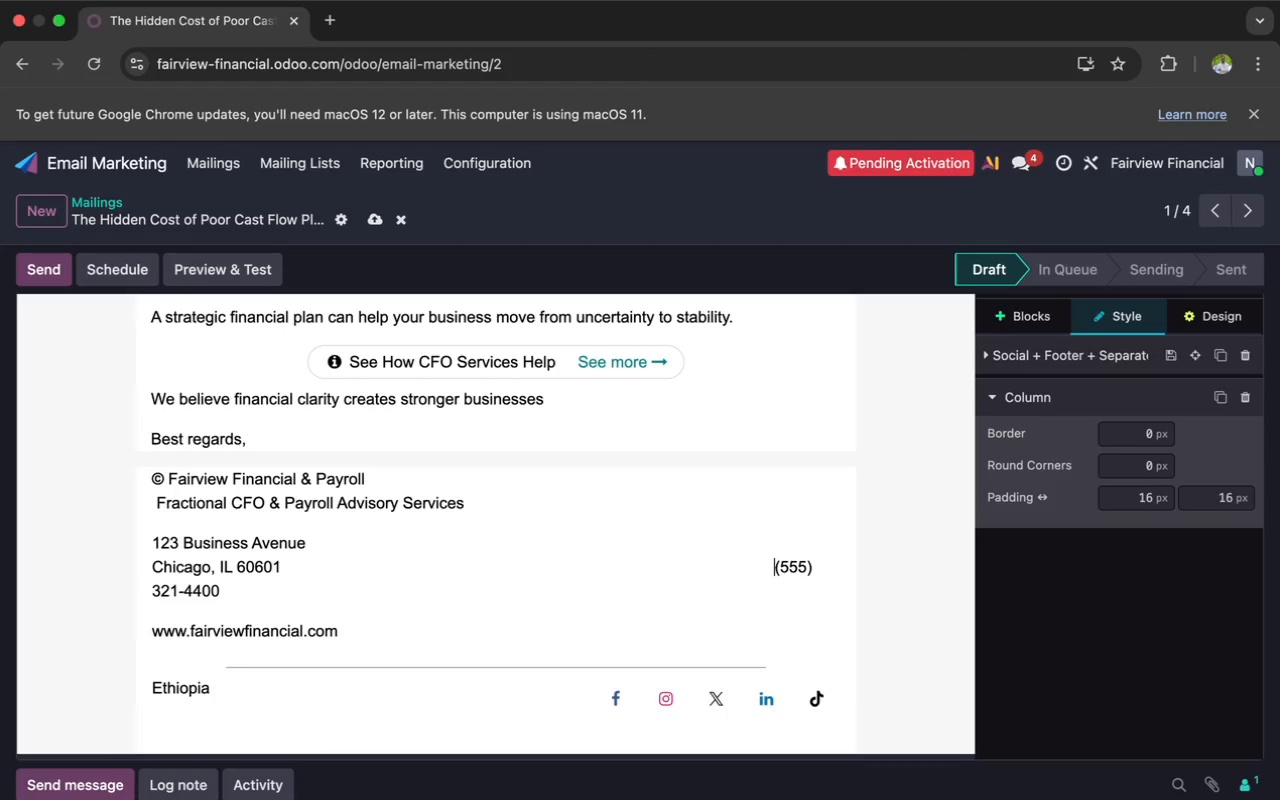 
key(Space)
 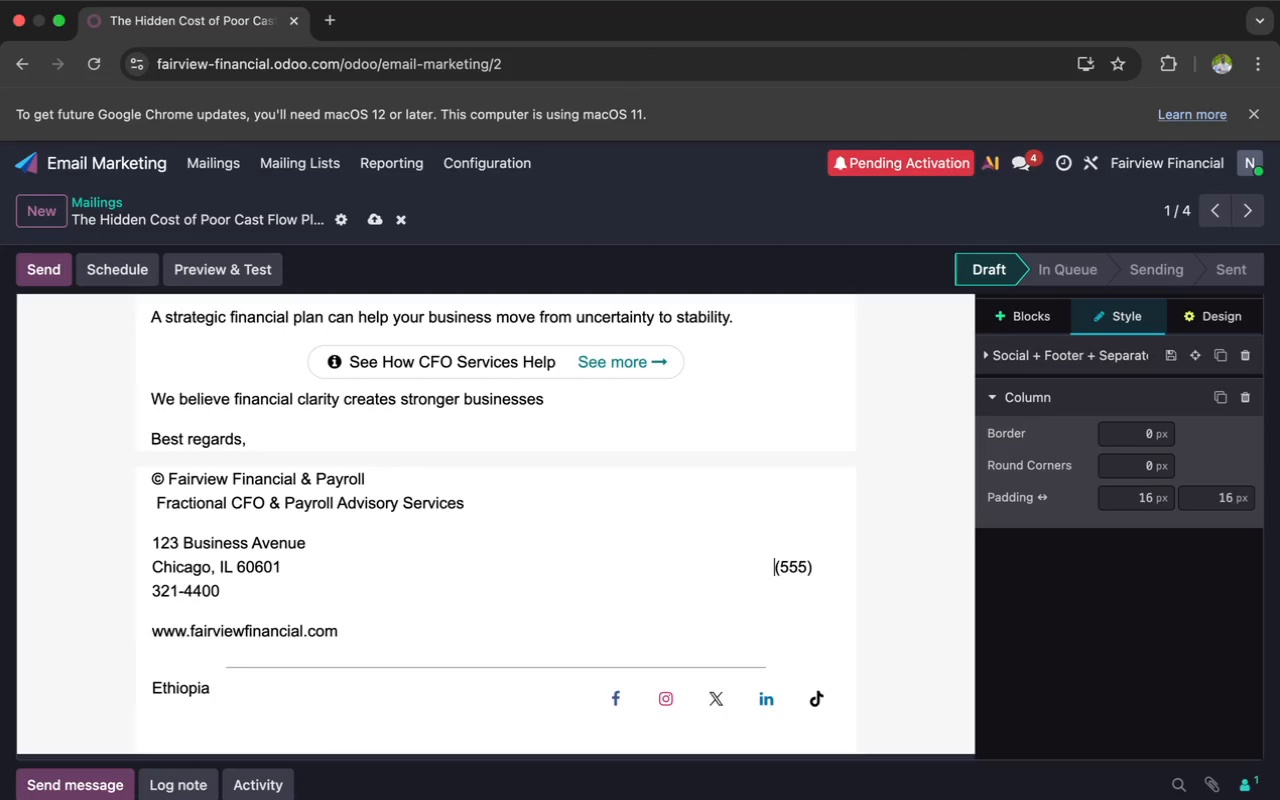 
key(Space)
 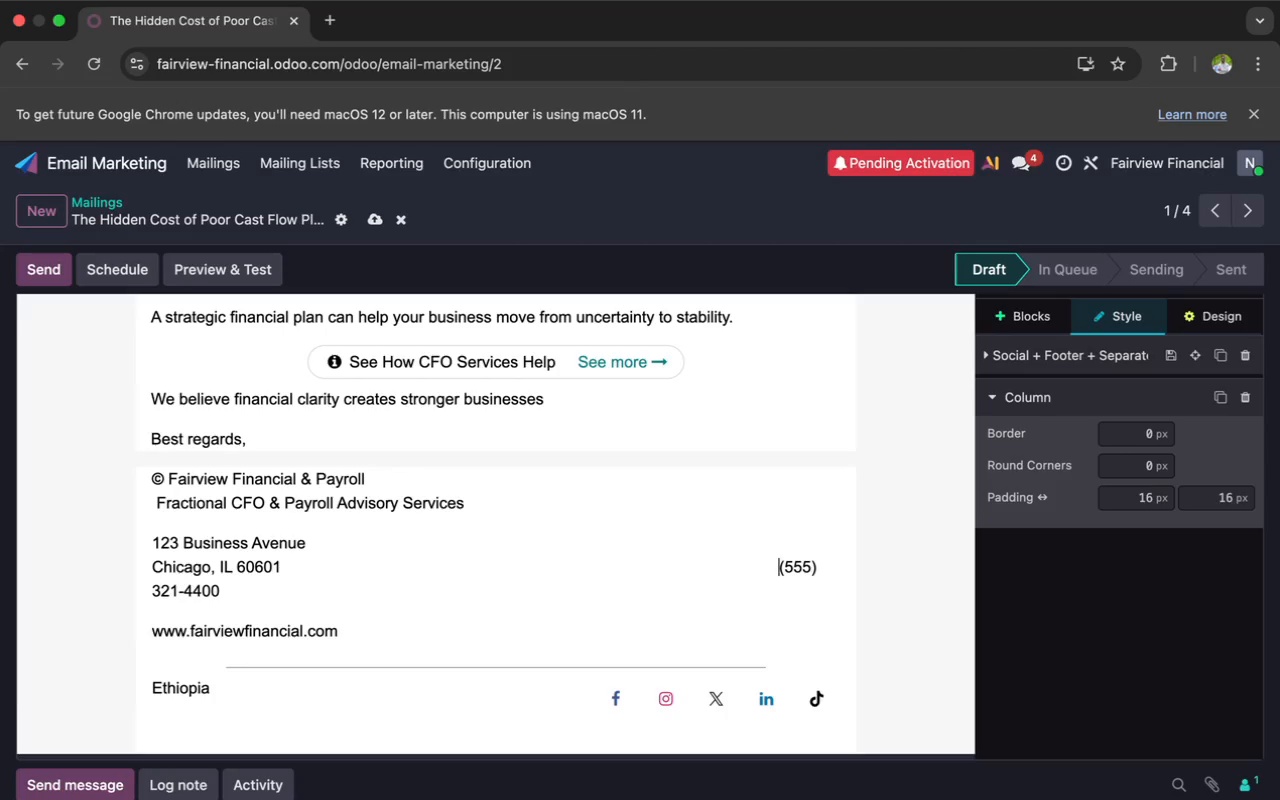 
key(Space)
 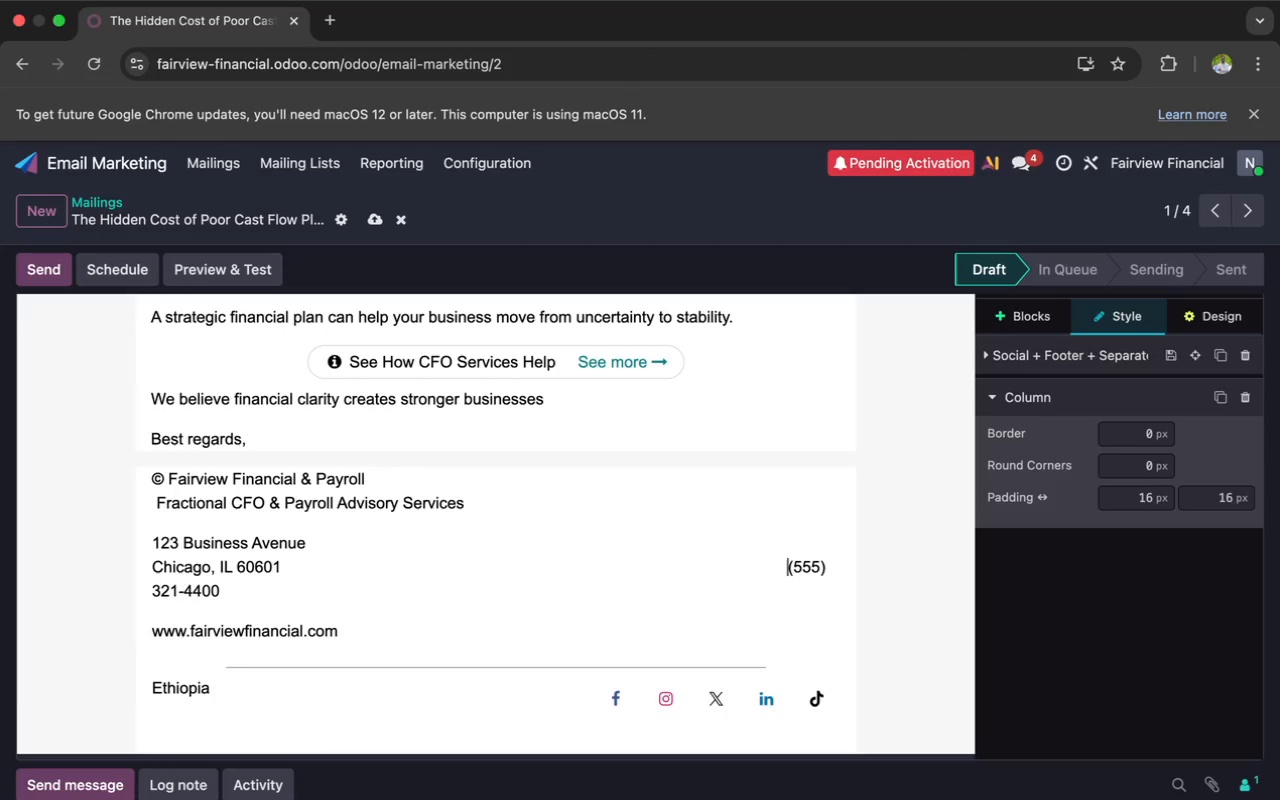 
key(Space)
 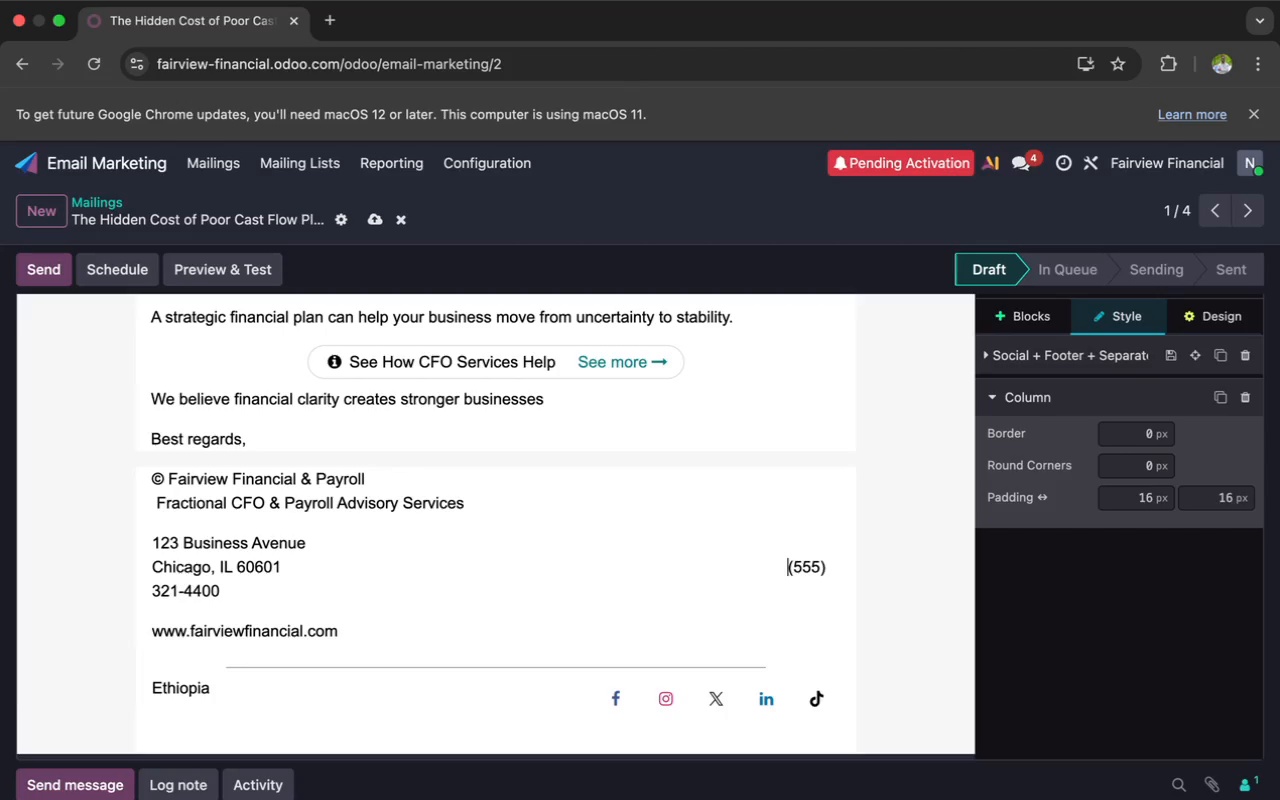 
key(Space)
 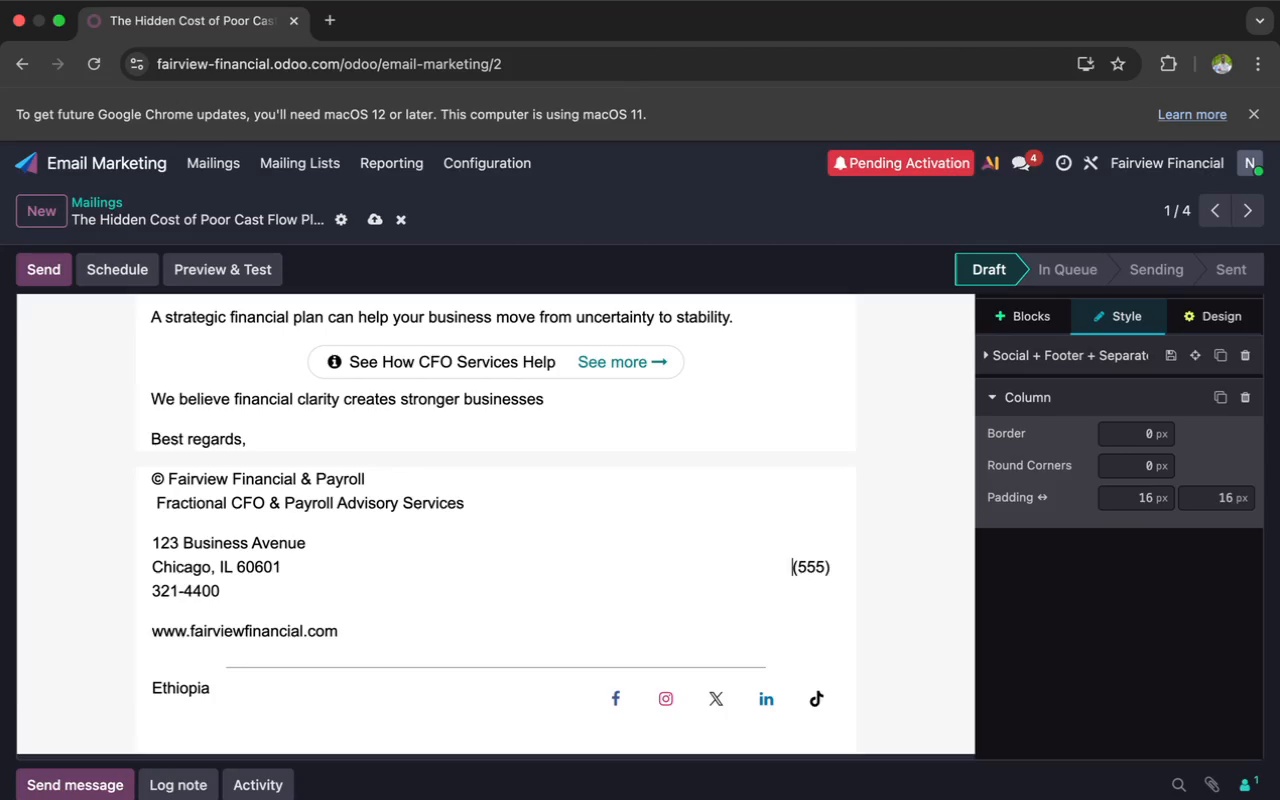 
key(Space)
 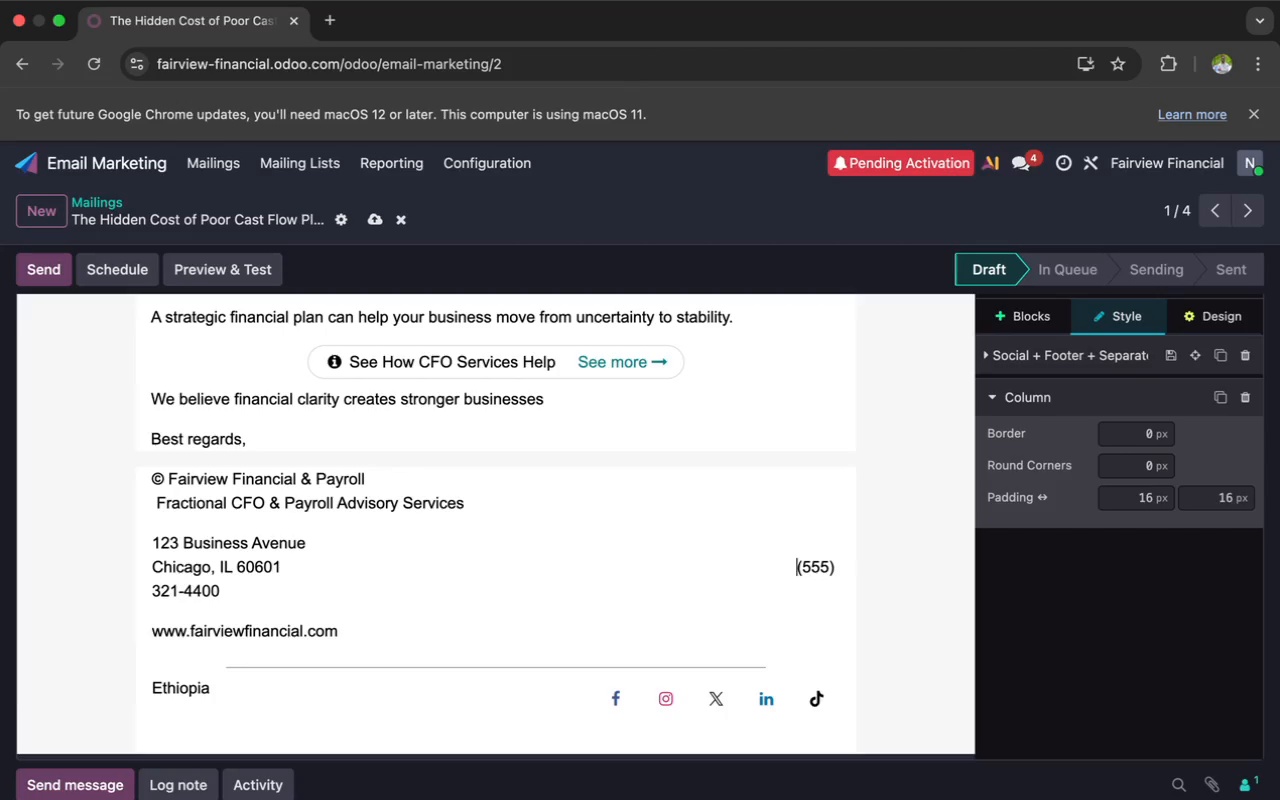 
key(Space)
 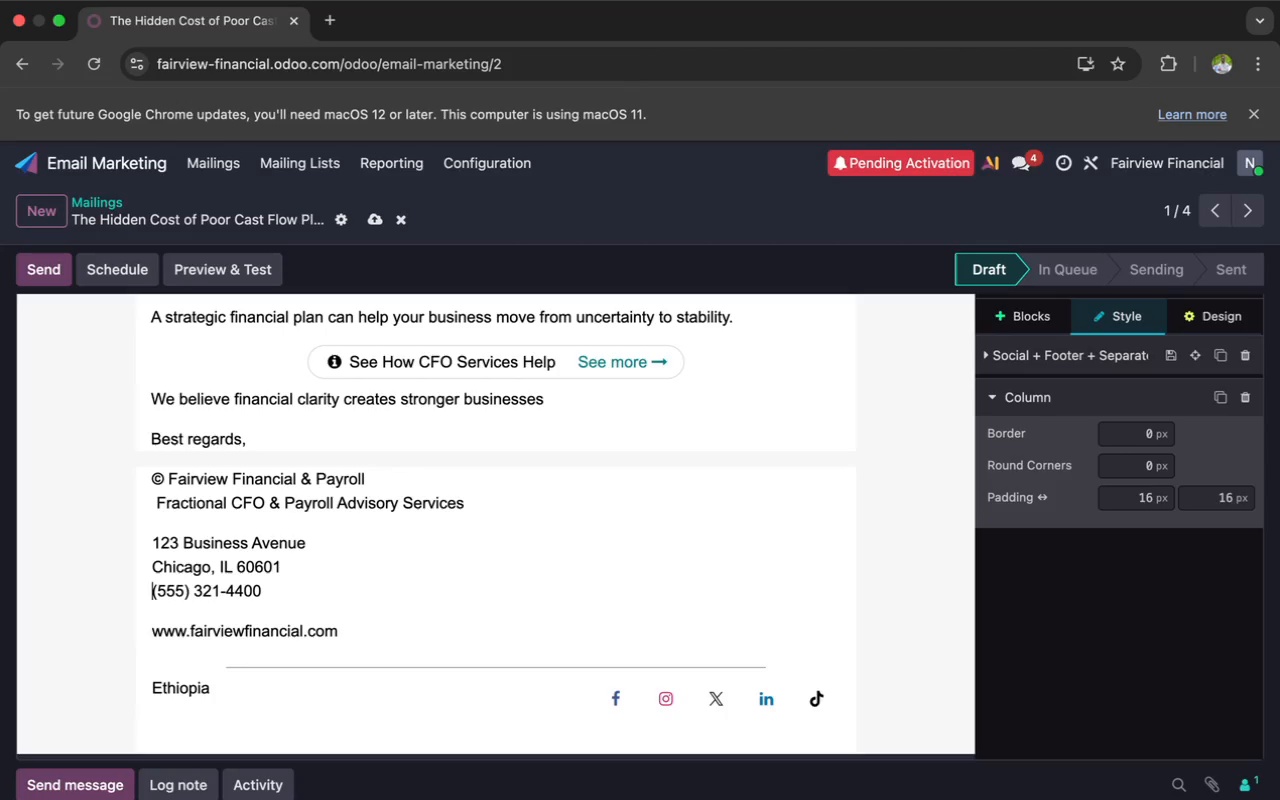 
key(Space)
 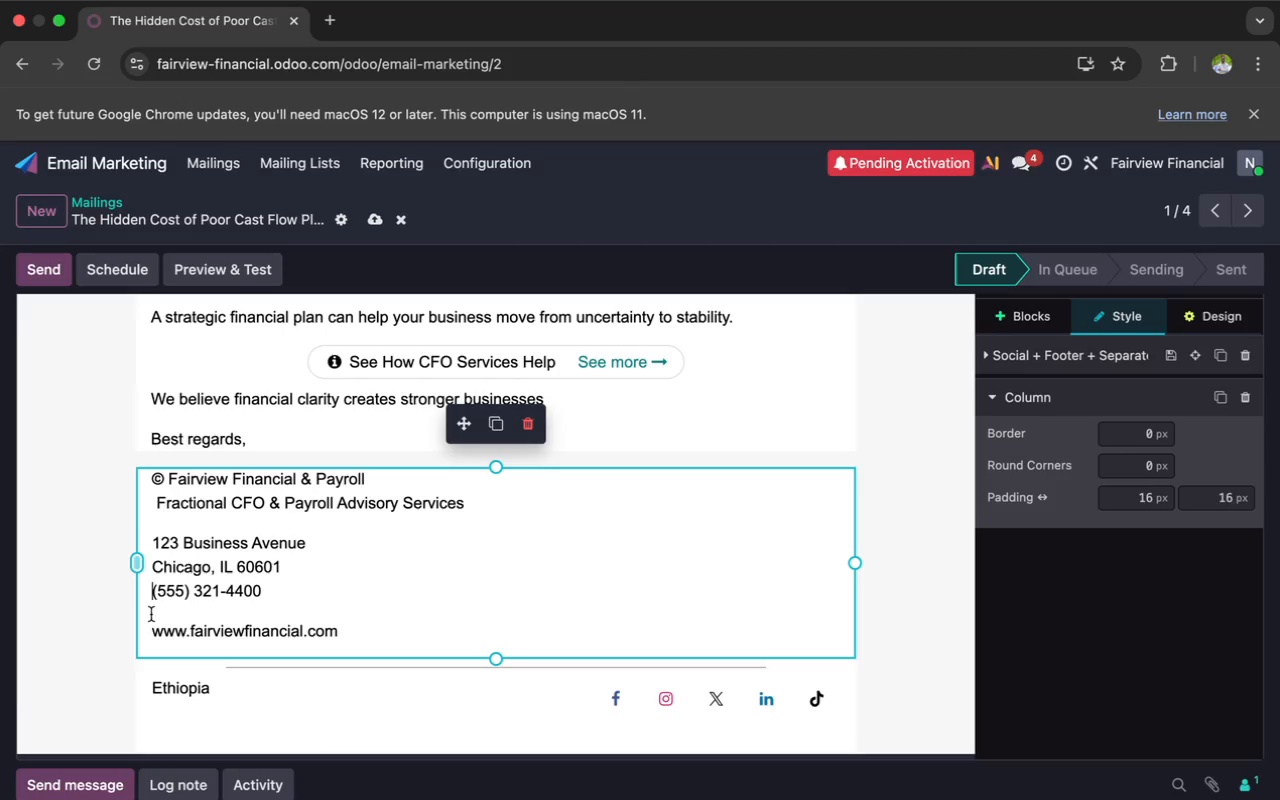 
left_click([153, 616])
 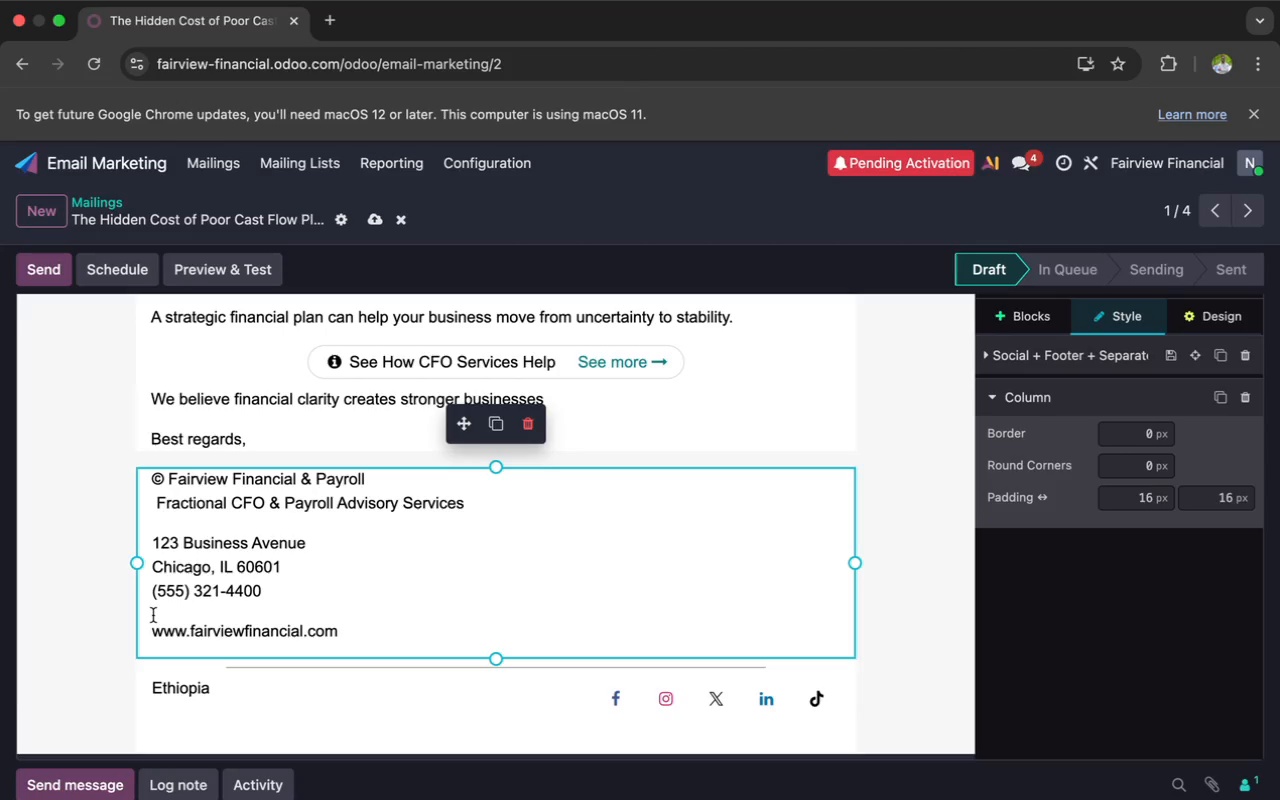 
key(Backspace)
 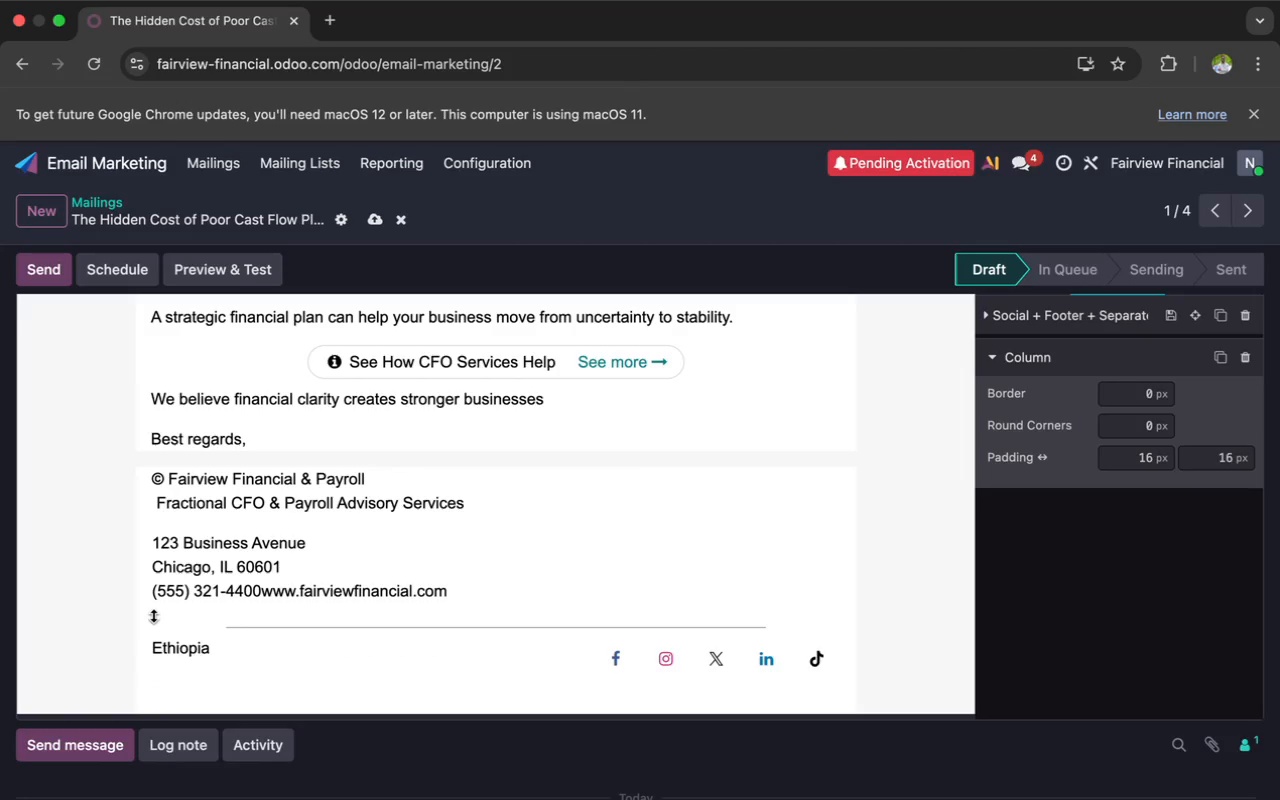 
hold_key(key=Space, duration=1.5)
 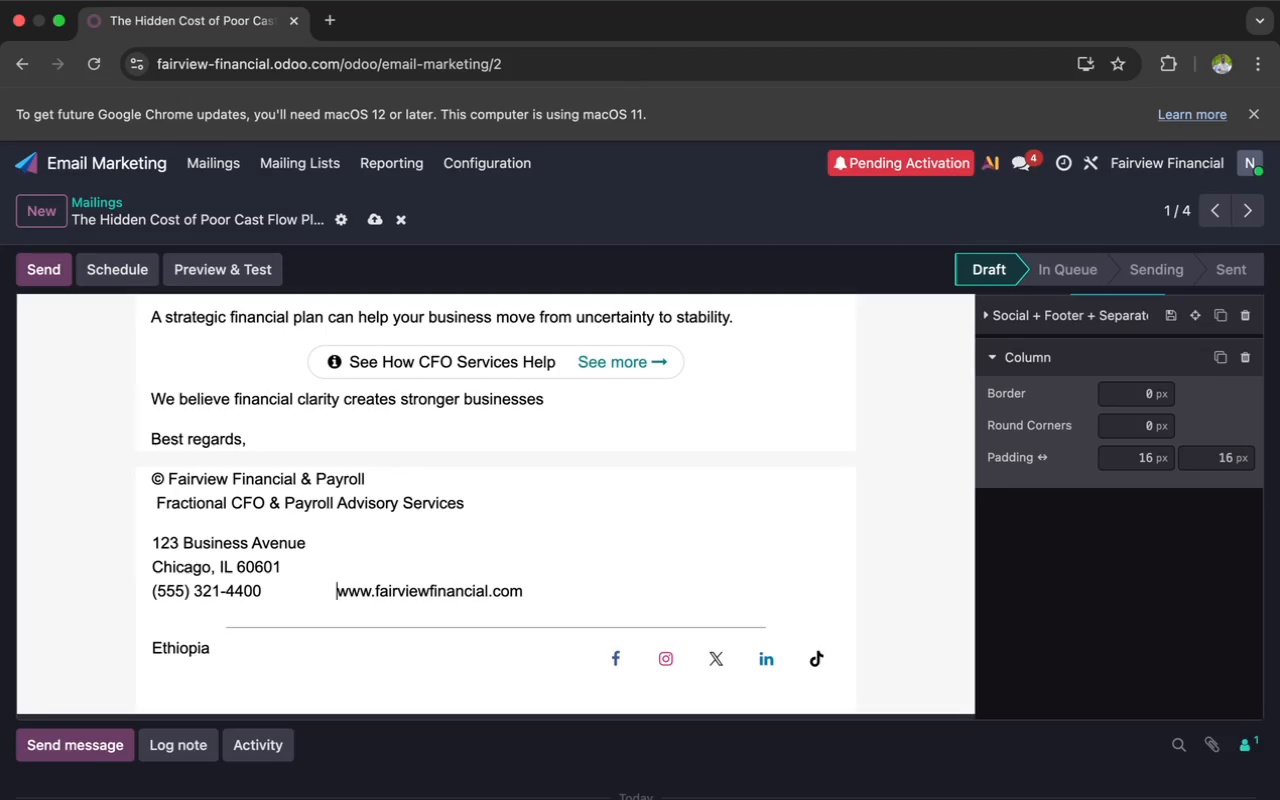 
hold_key(key=Space, duration=1.5)
 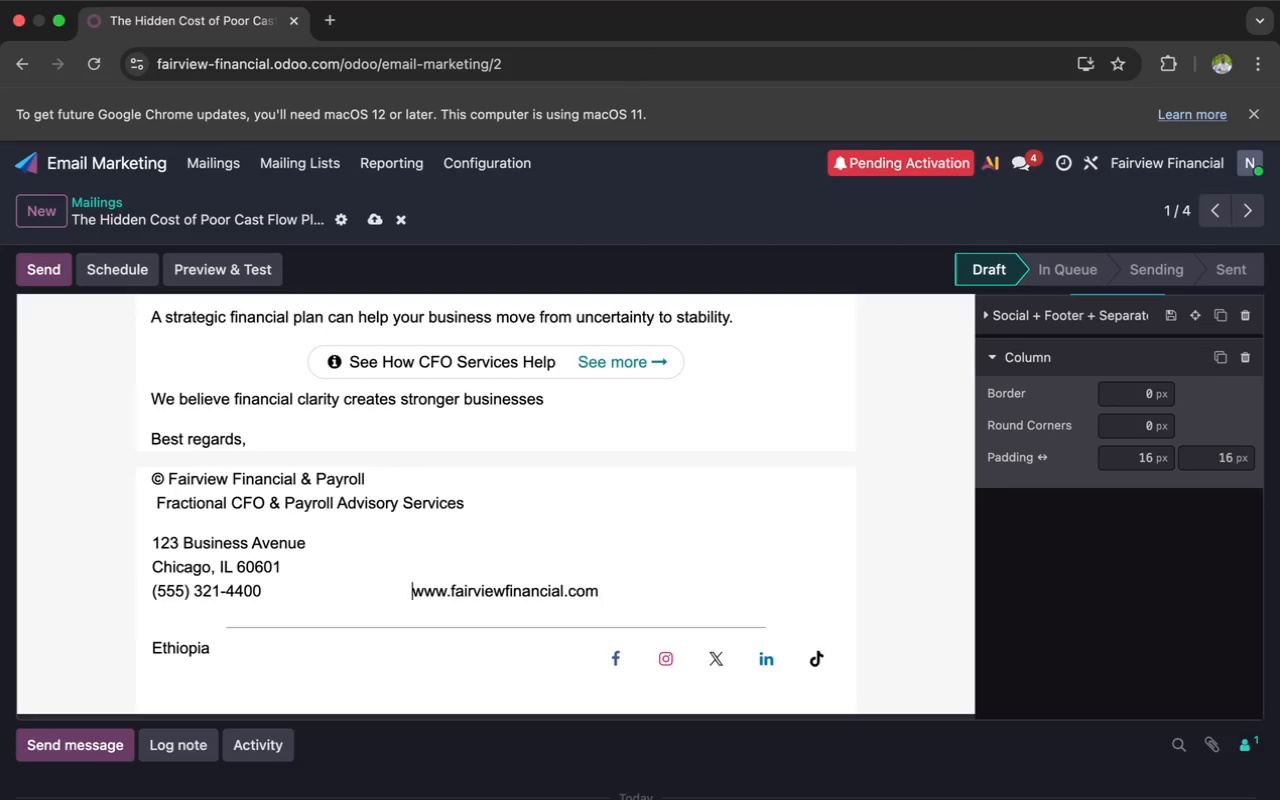 
hold_key(key=Space, duration=1.51)
 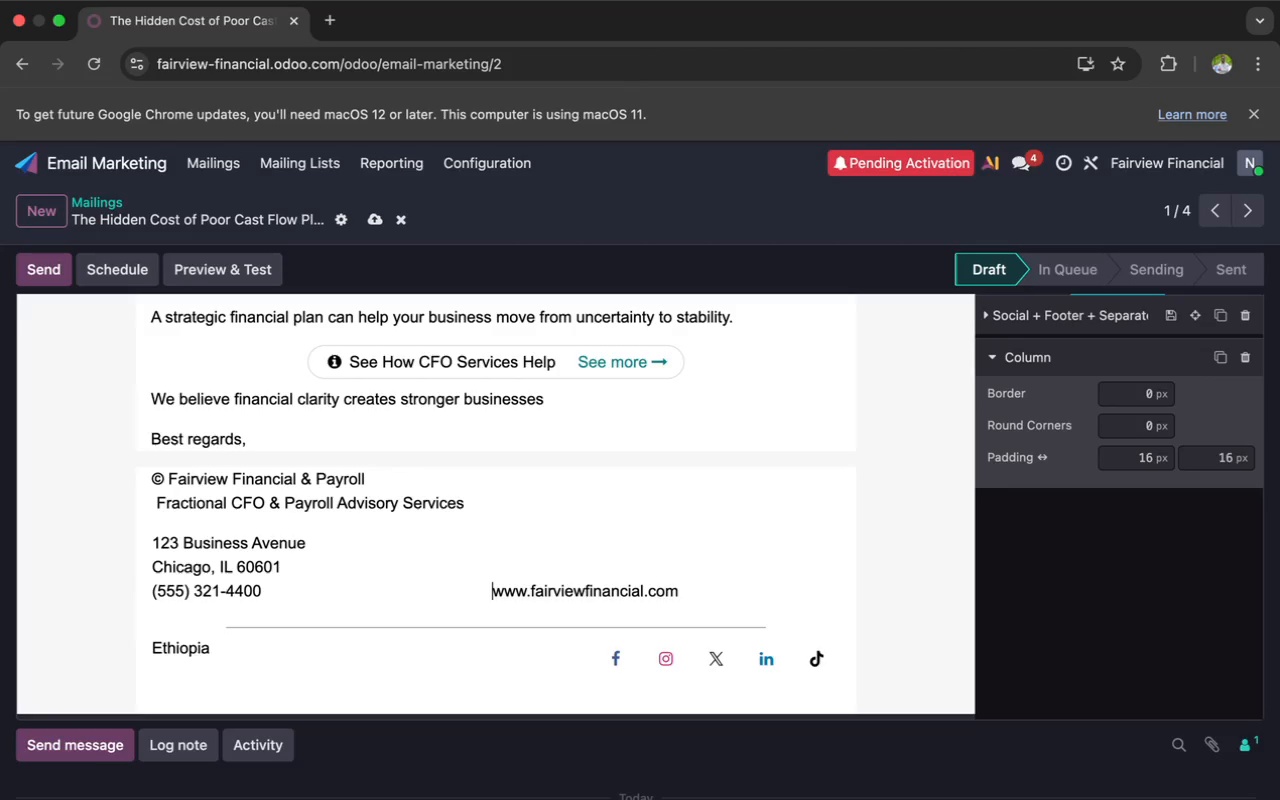 
hold_key(key=Space, duration=0.4)
 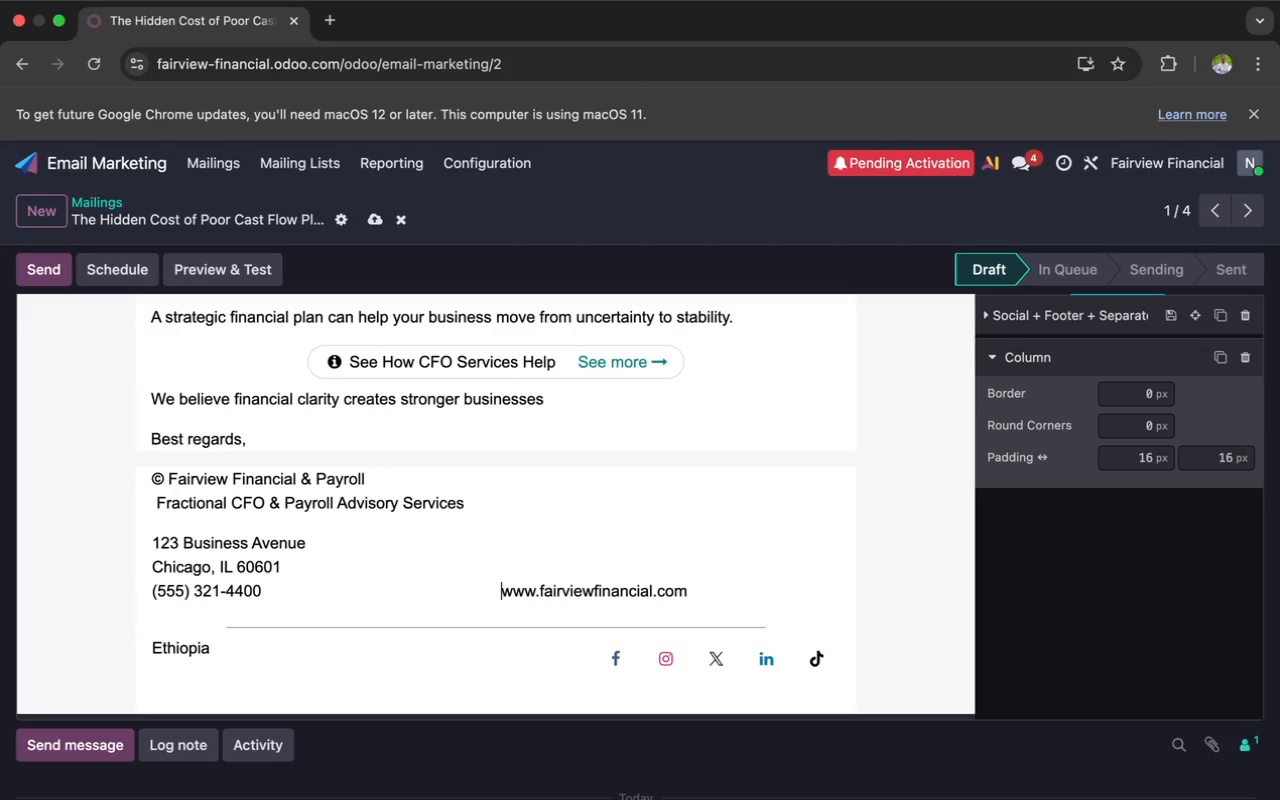 
key(Space)
 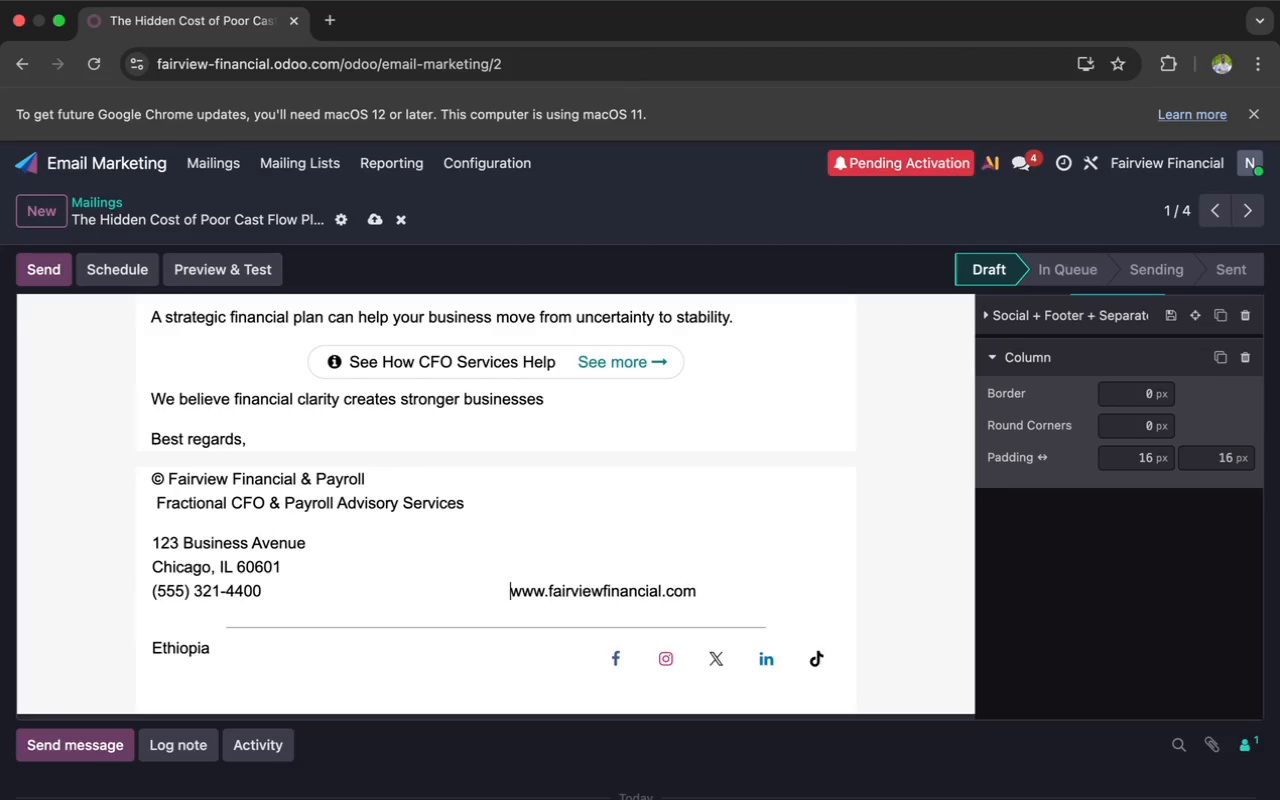 
key(Space)
 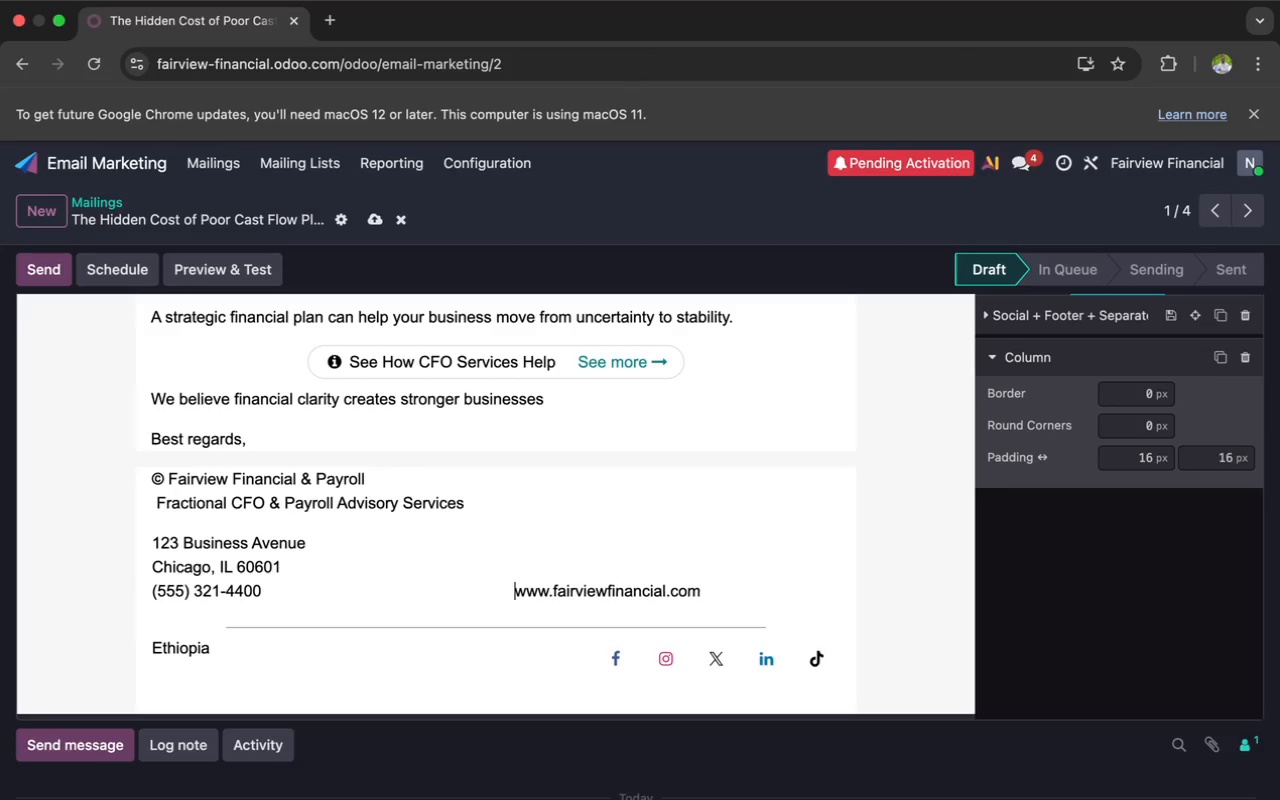 
key(Space)
 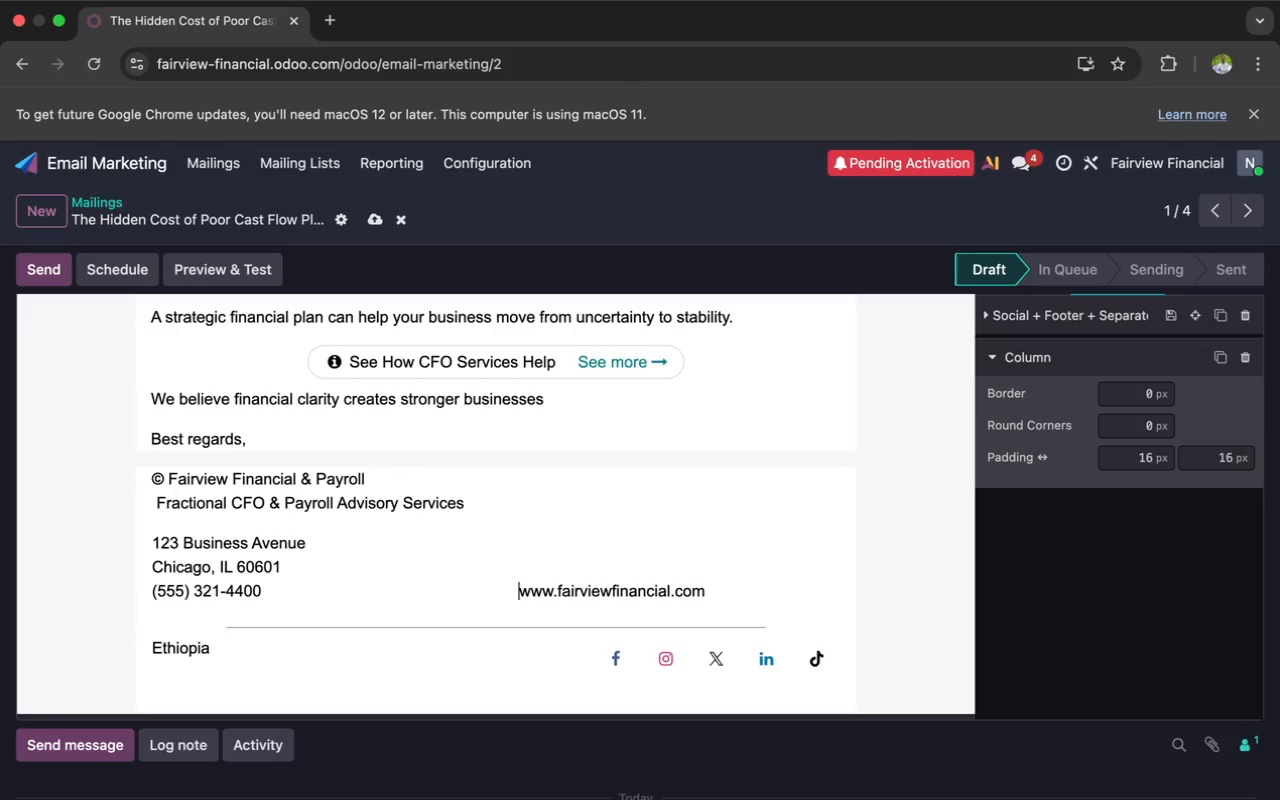 
key(Space)
 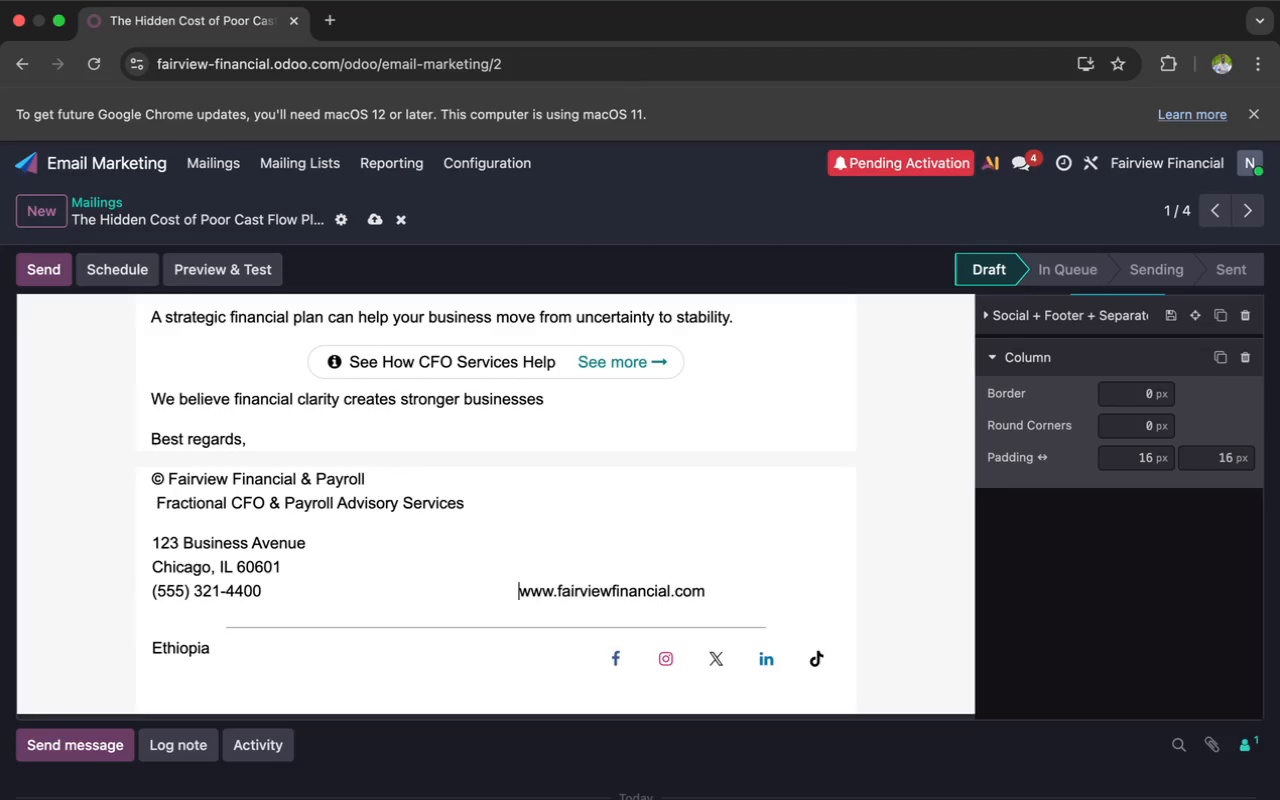 
key(Space)
 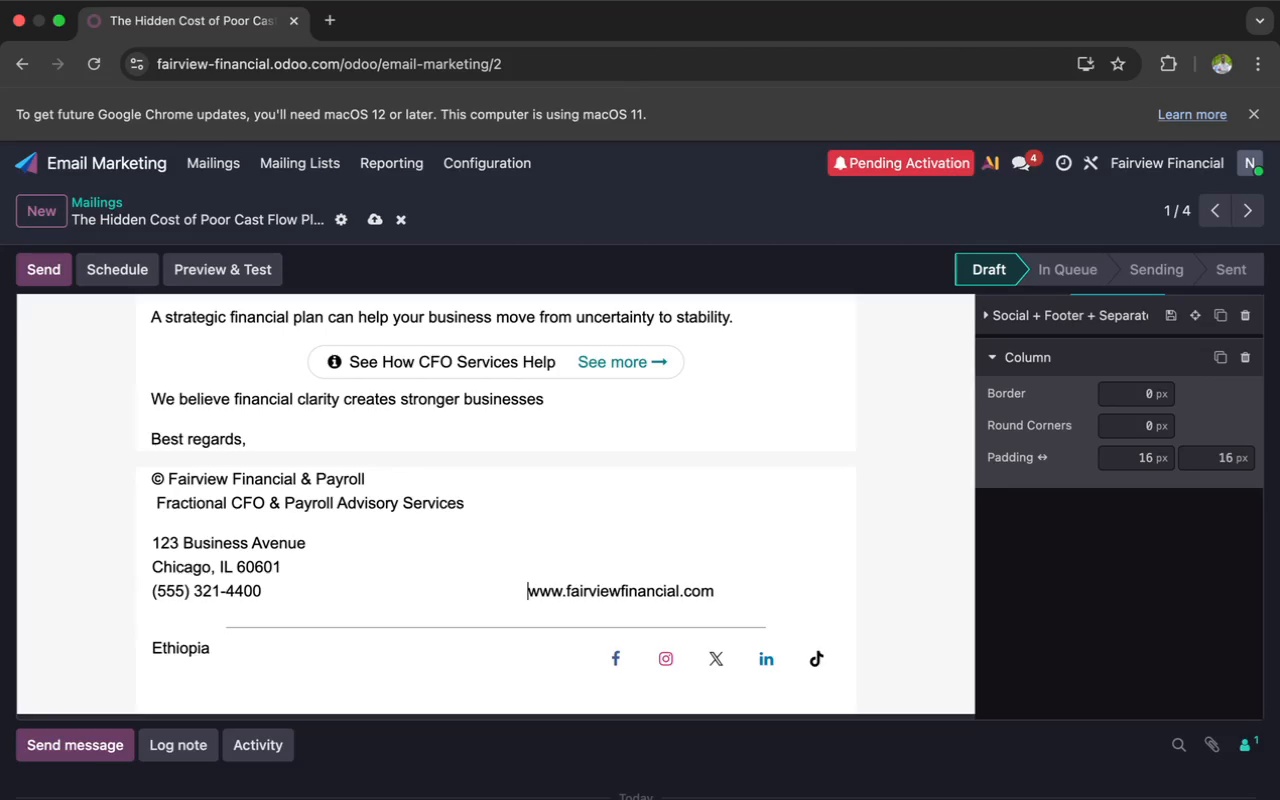 
key(Space)
 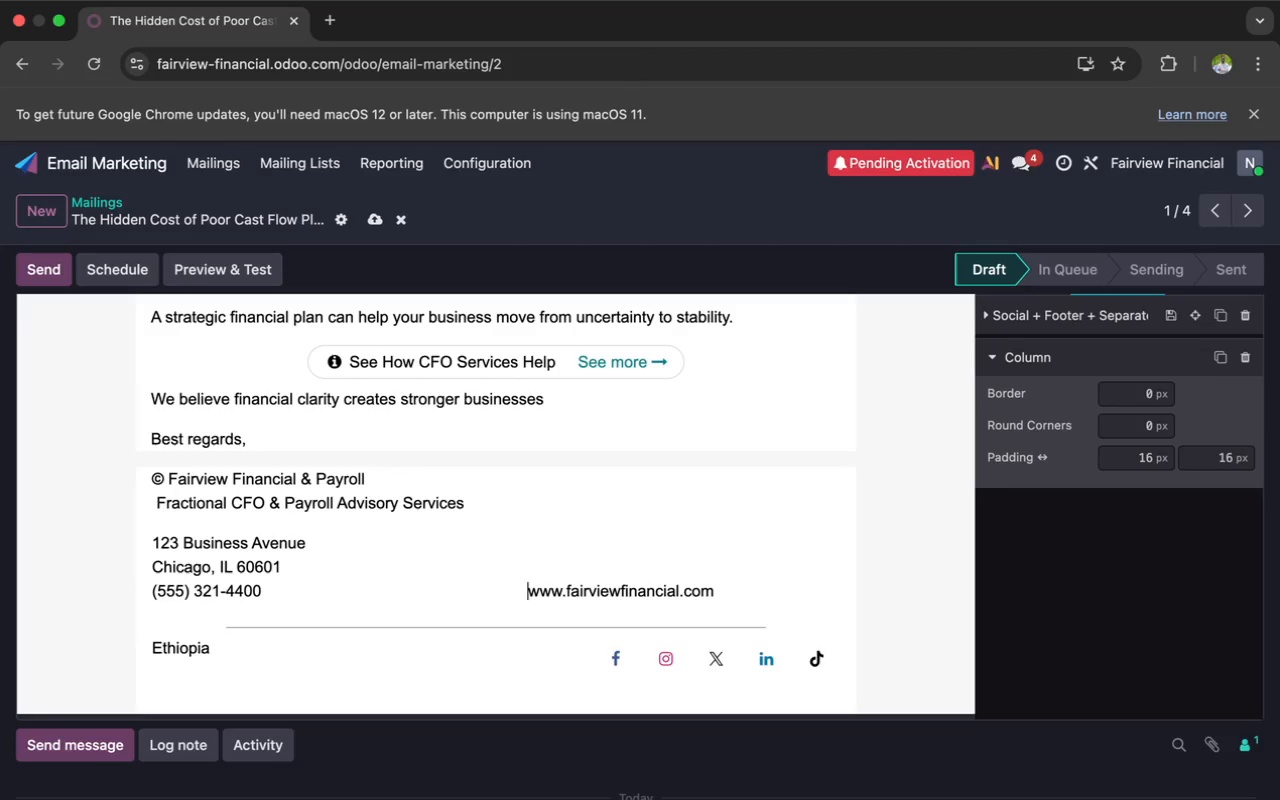 
key(Space)
 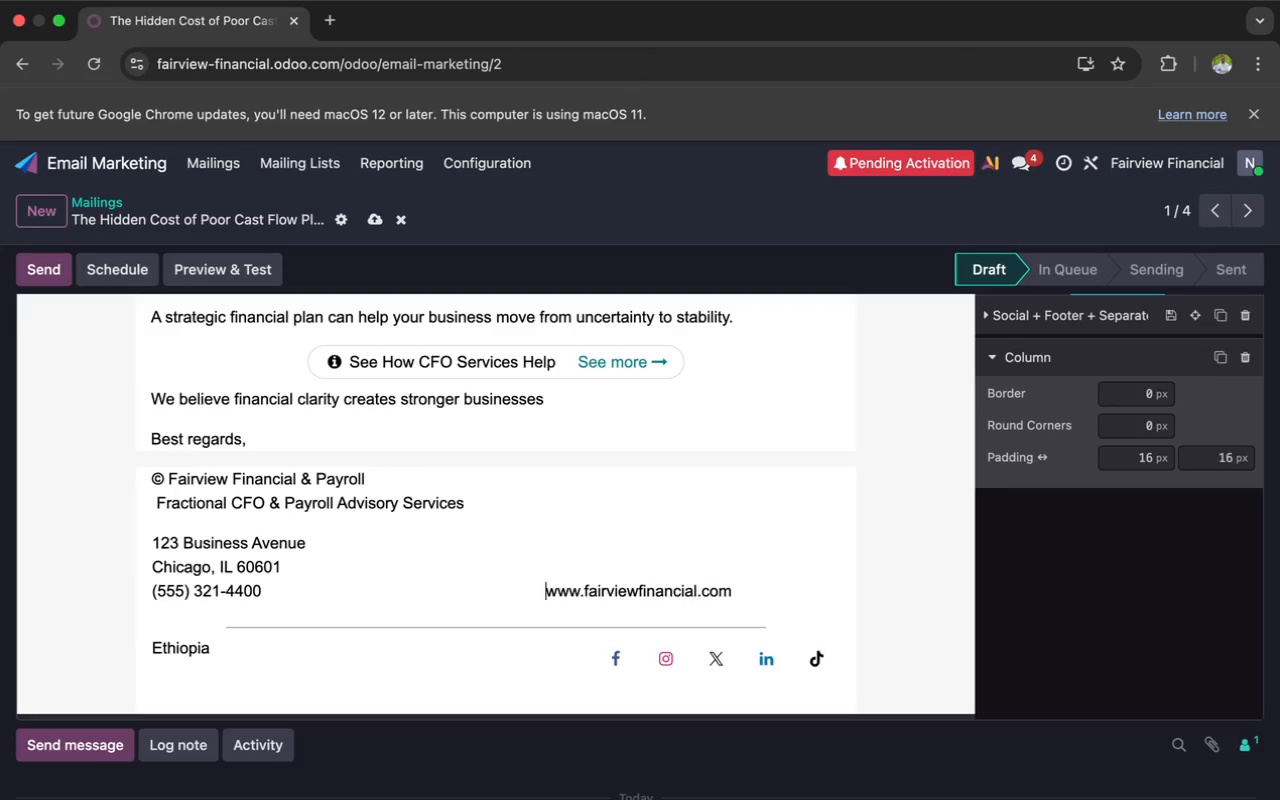 
hold_key(key=Space, duration=1.5)
 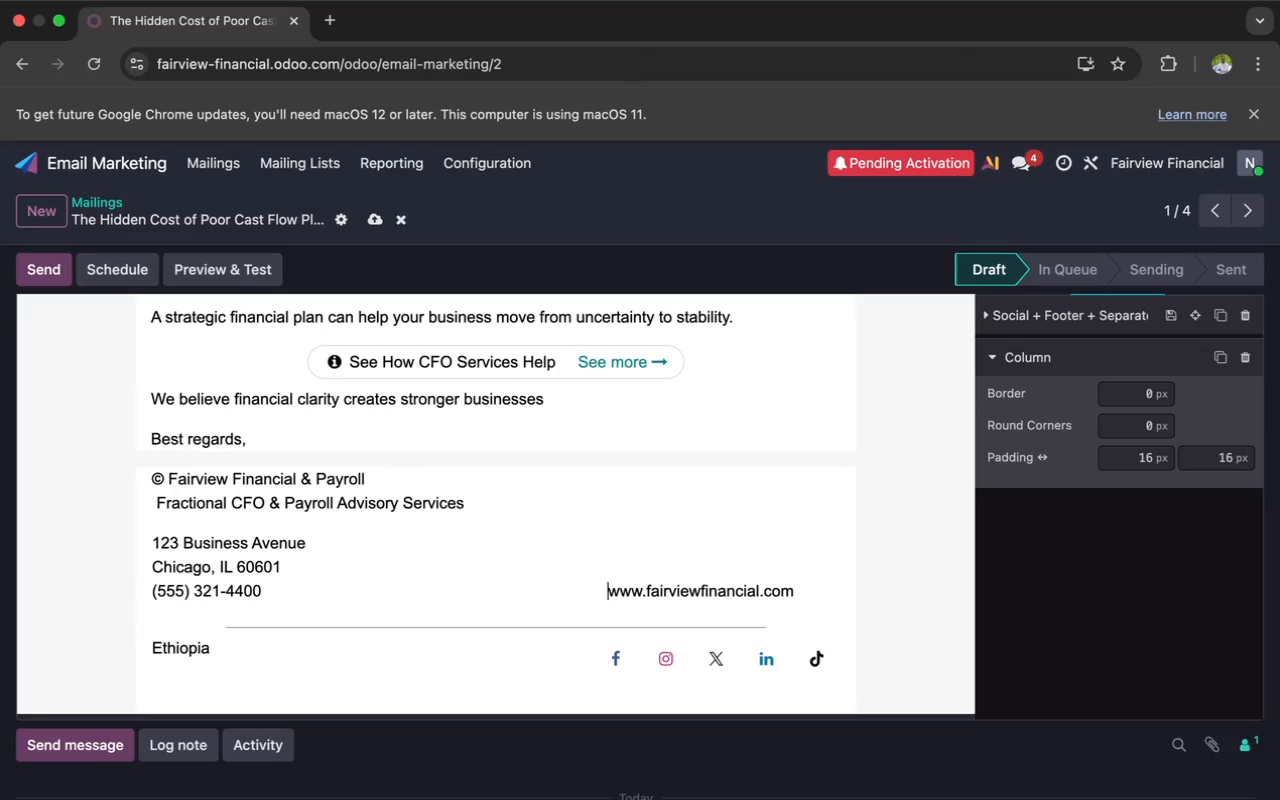 
hold_key(key=Space, duration=0.46)
 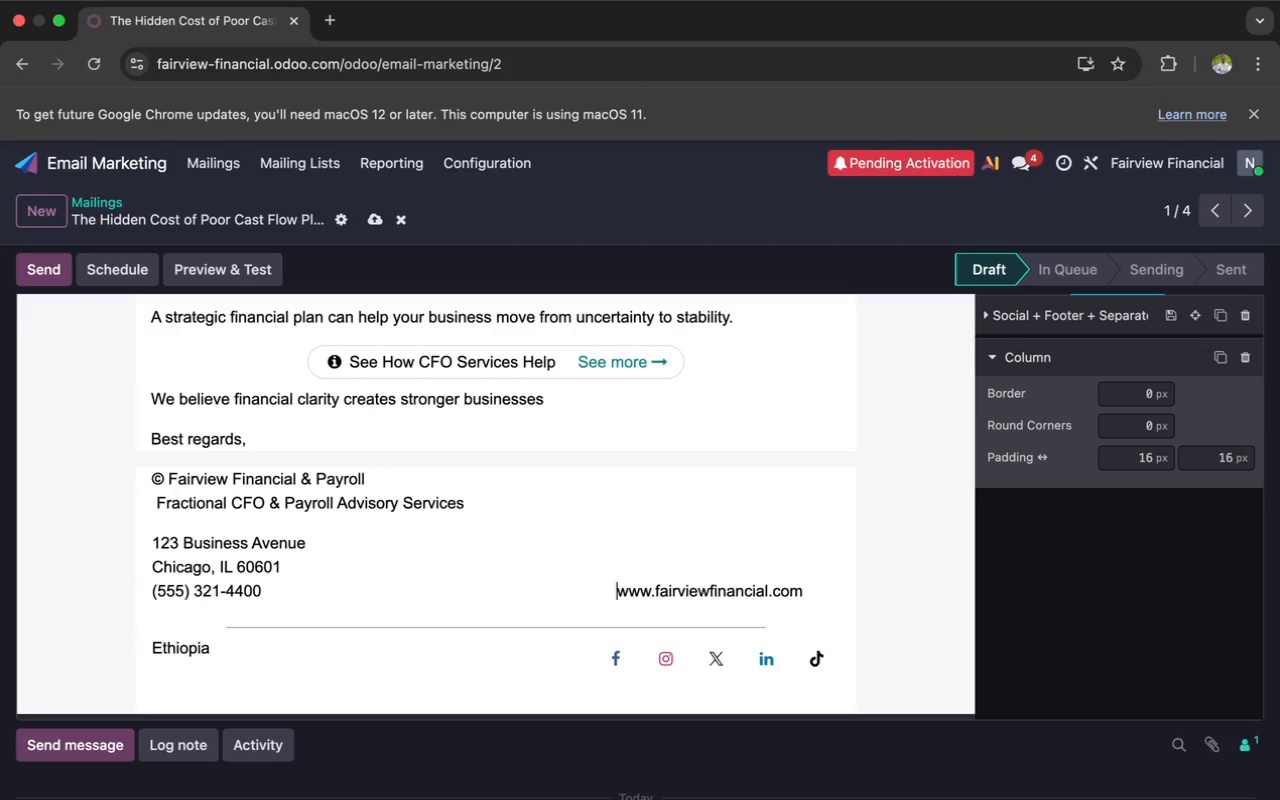 
key(Space)
 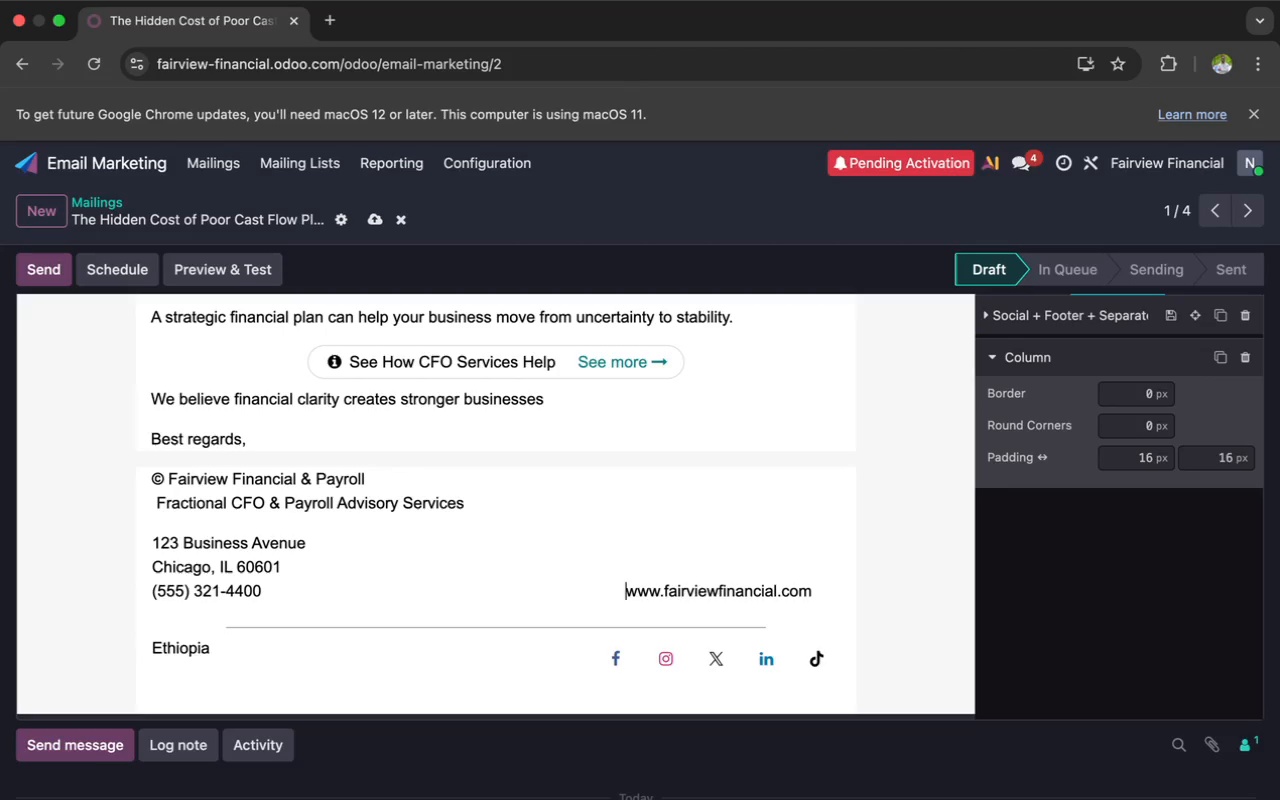 
key(Space)
 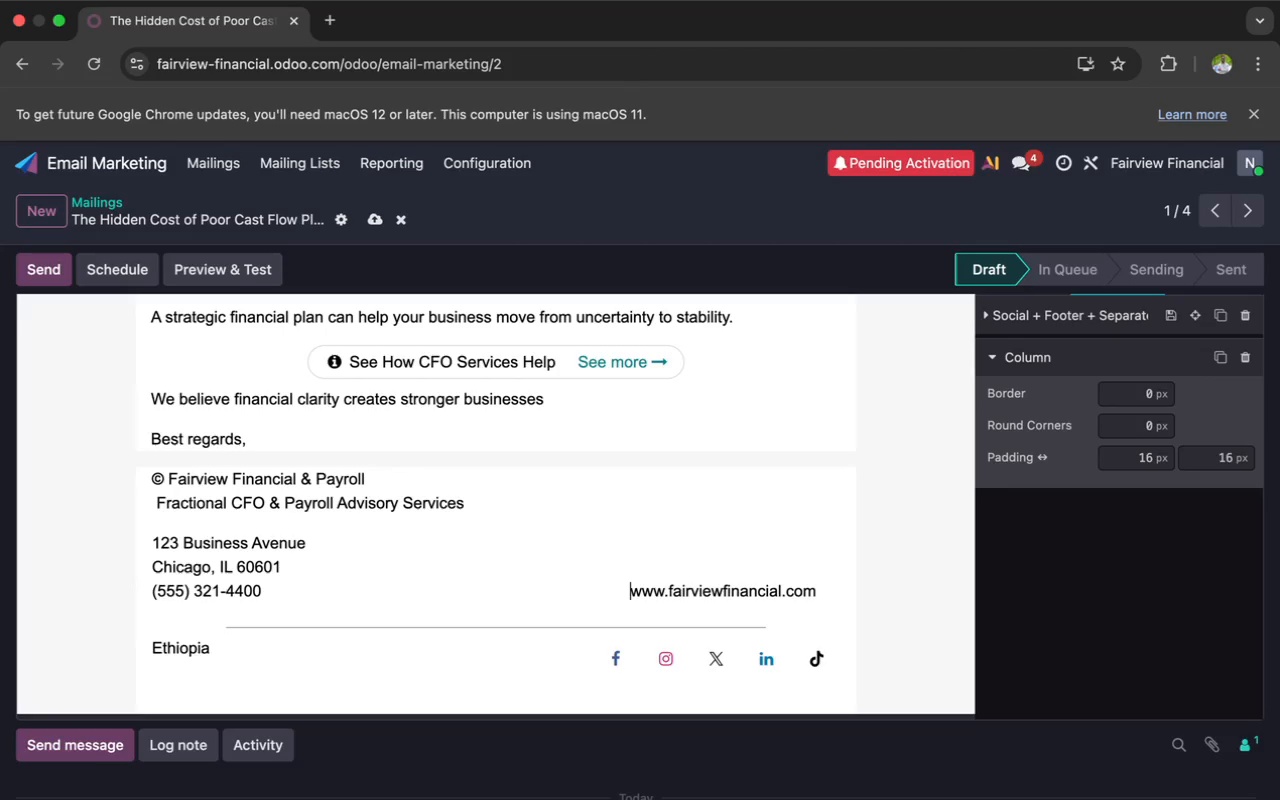 
key(Space)
 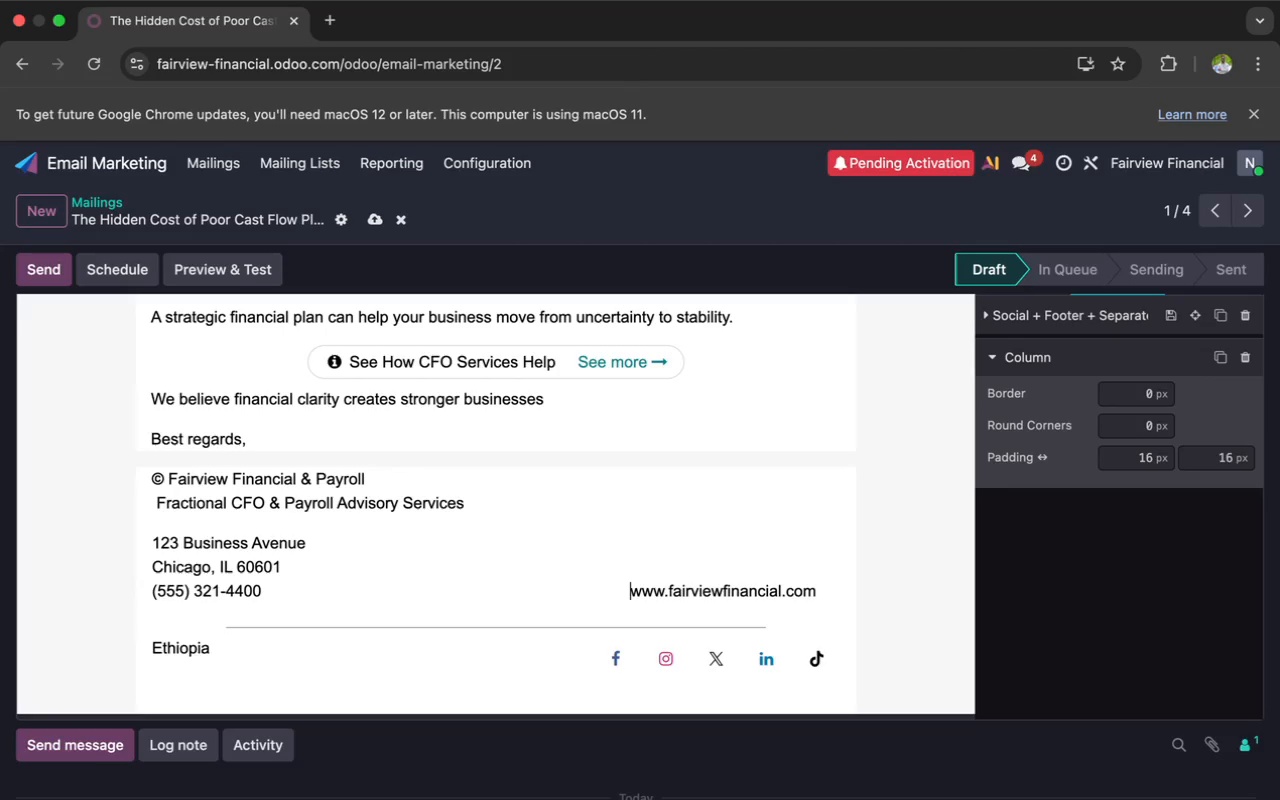 
key(Space)
 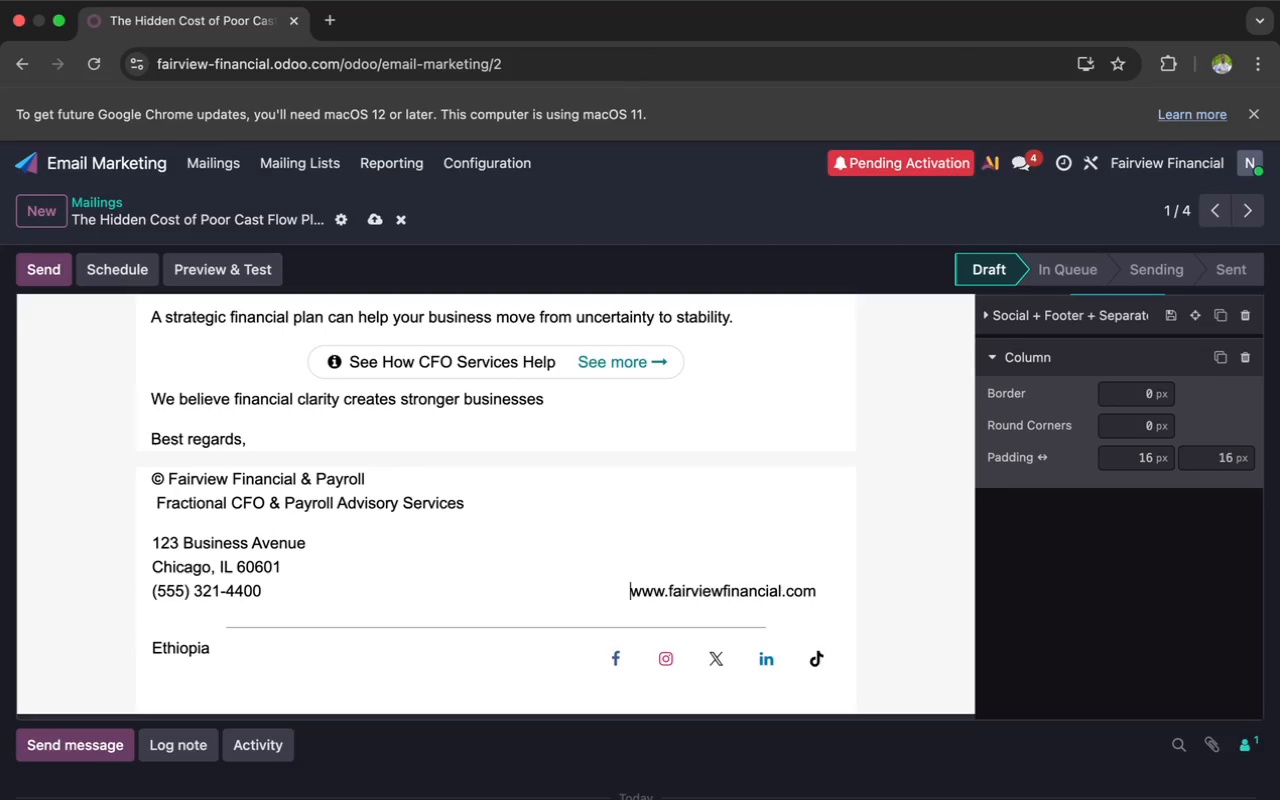 
key(Space)
 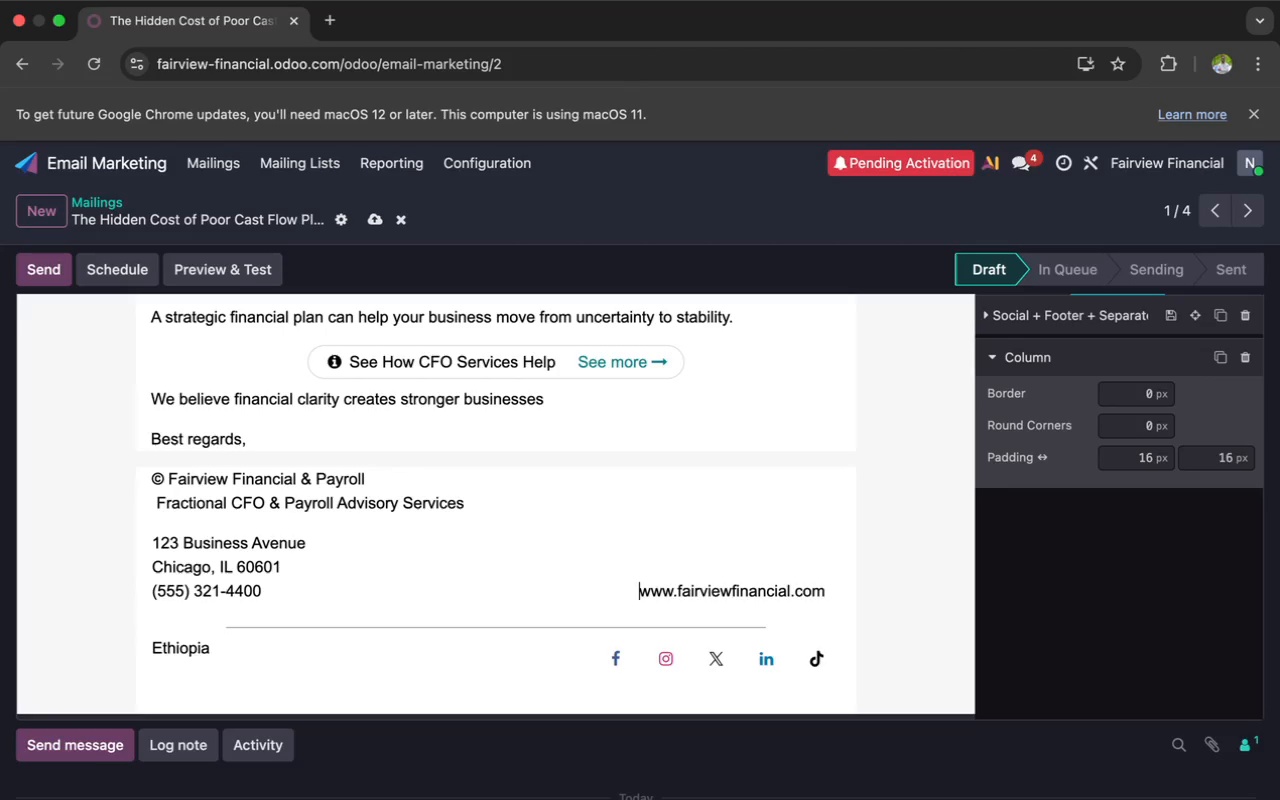 
key(Space)
 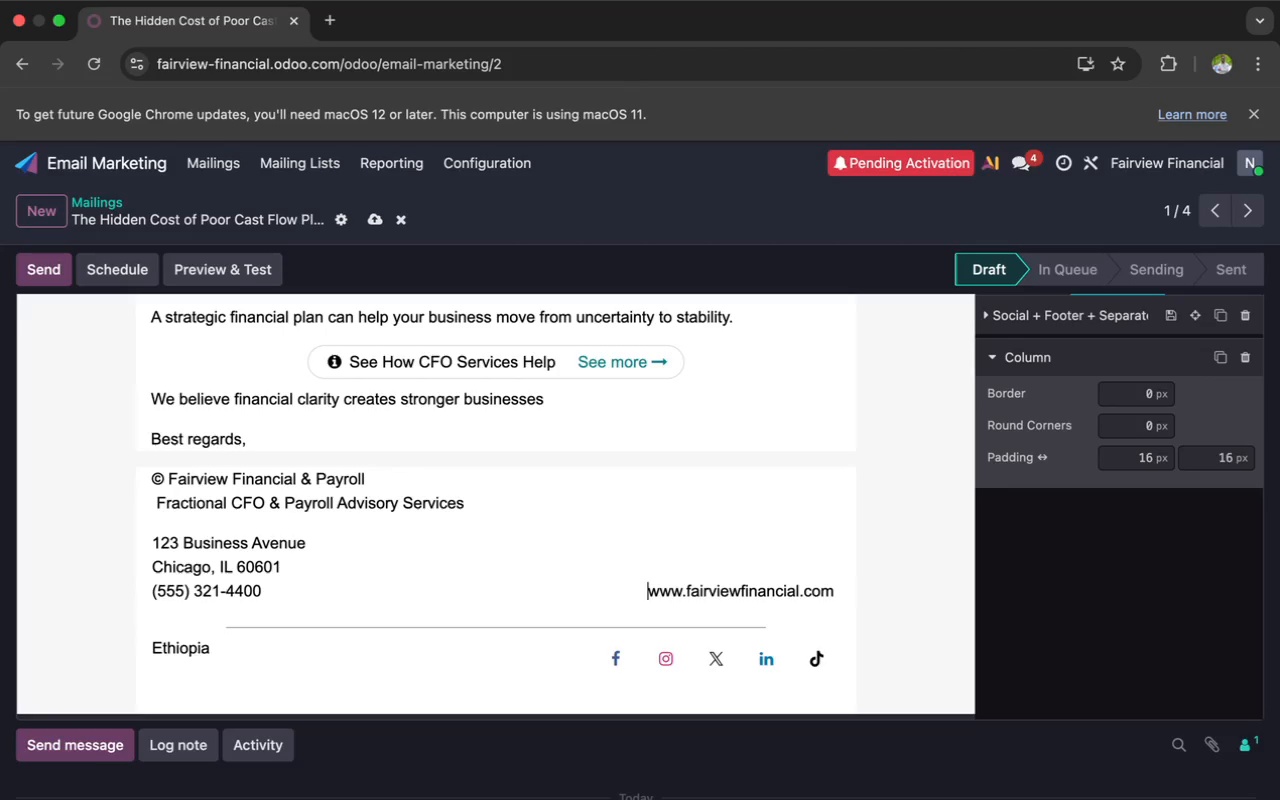 
key(Space)
 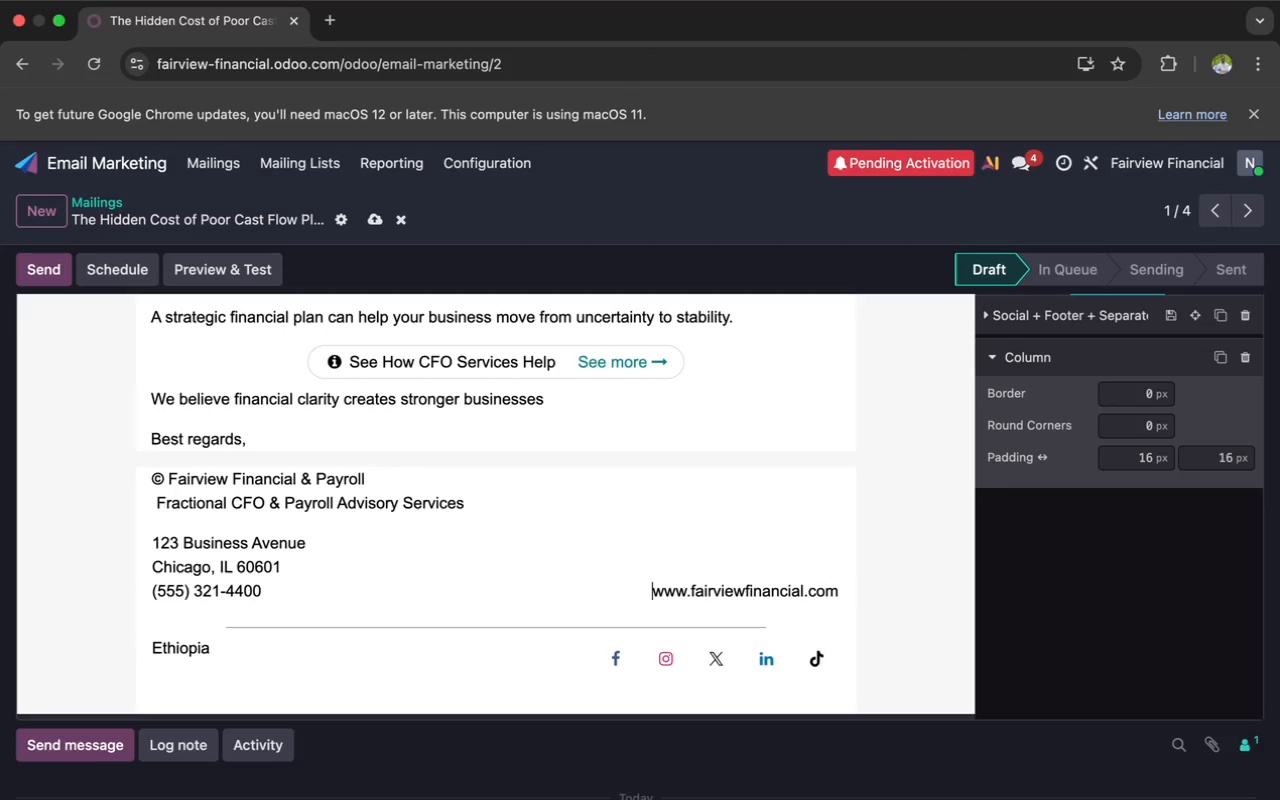 
key(Space)
 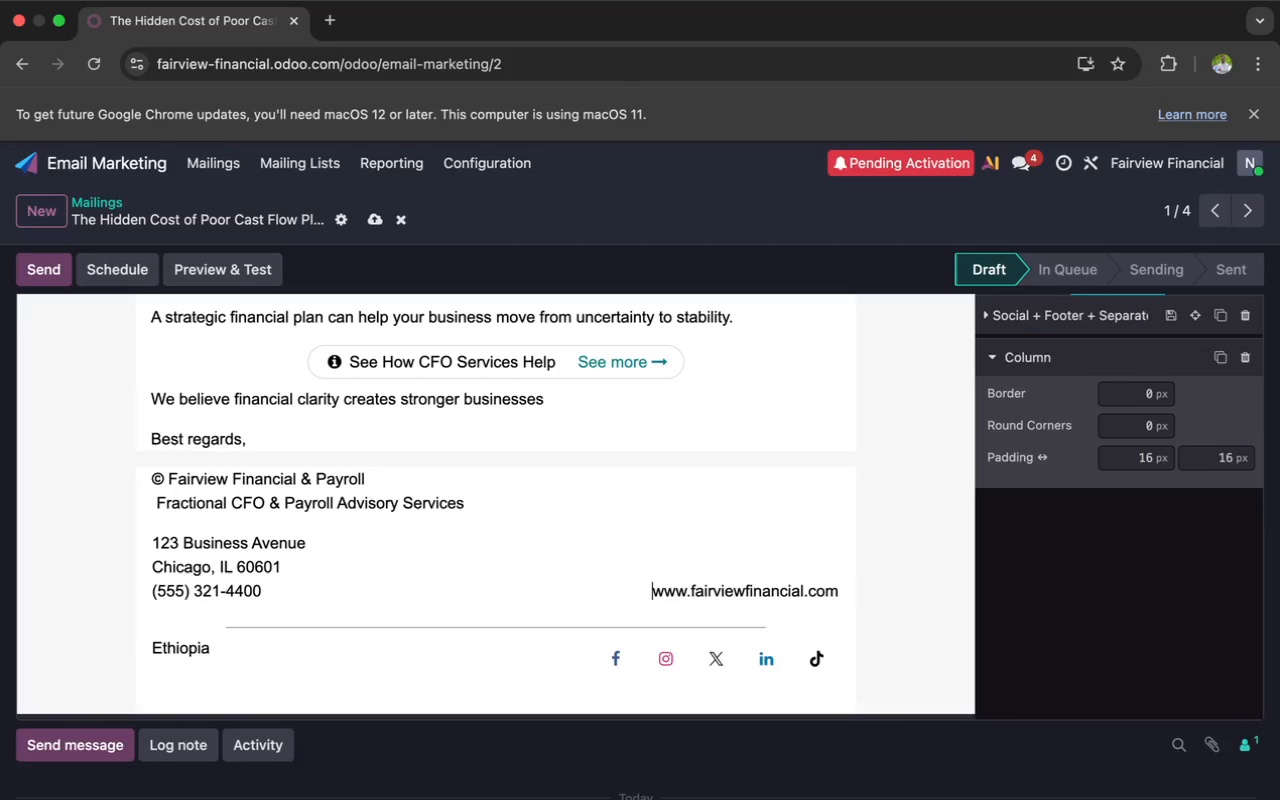 
key(Space)
 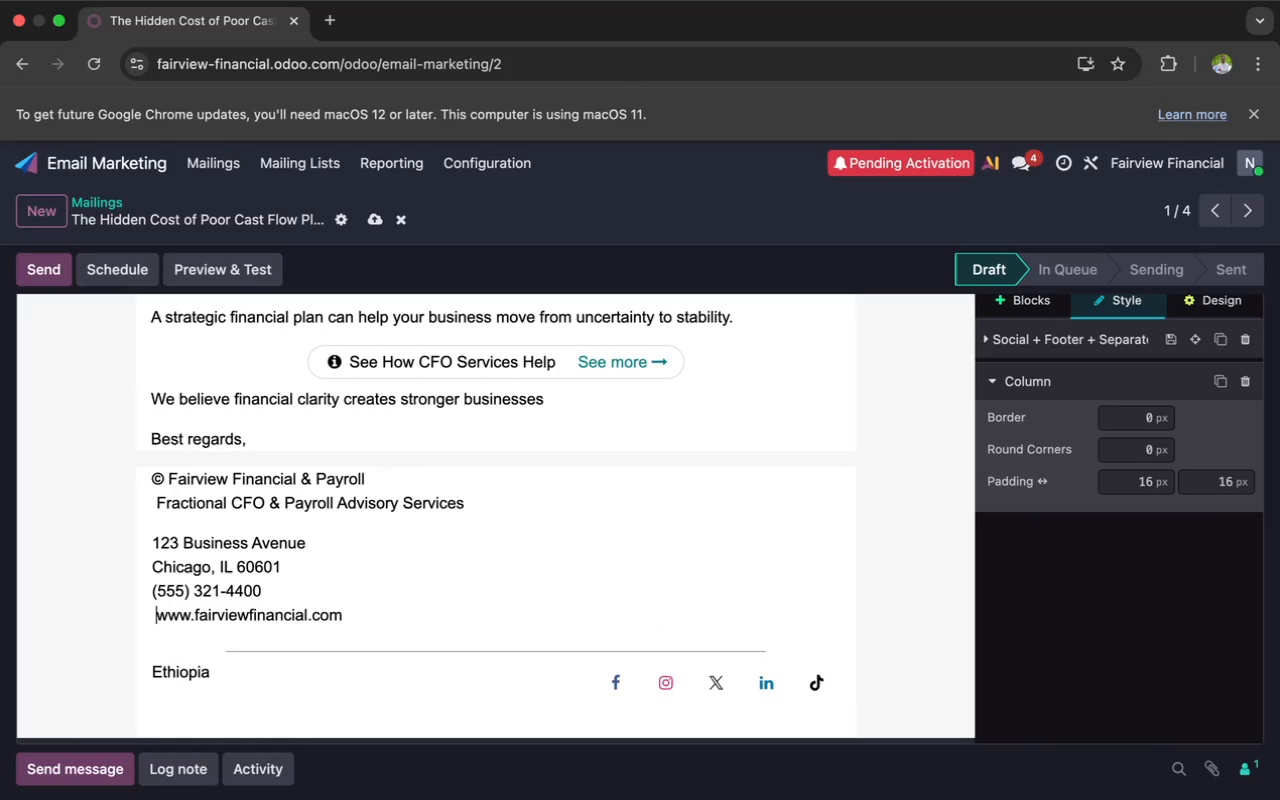 
key(Space)
 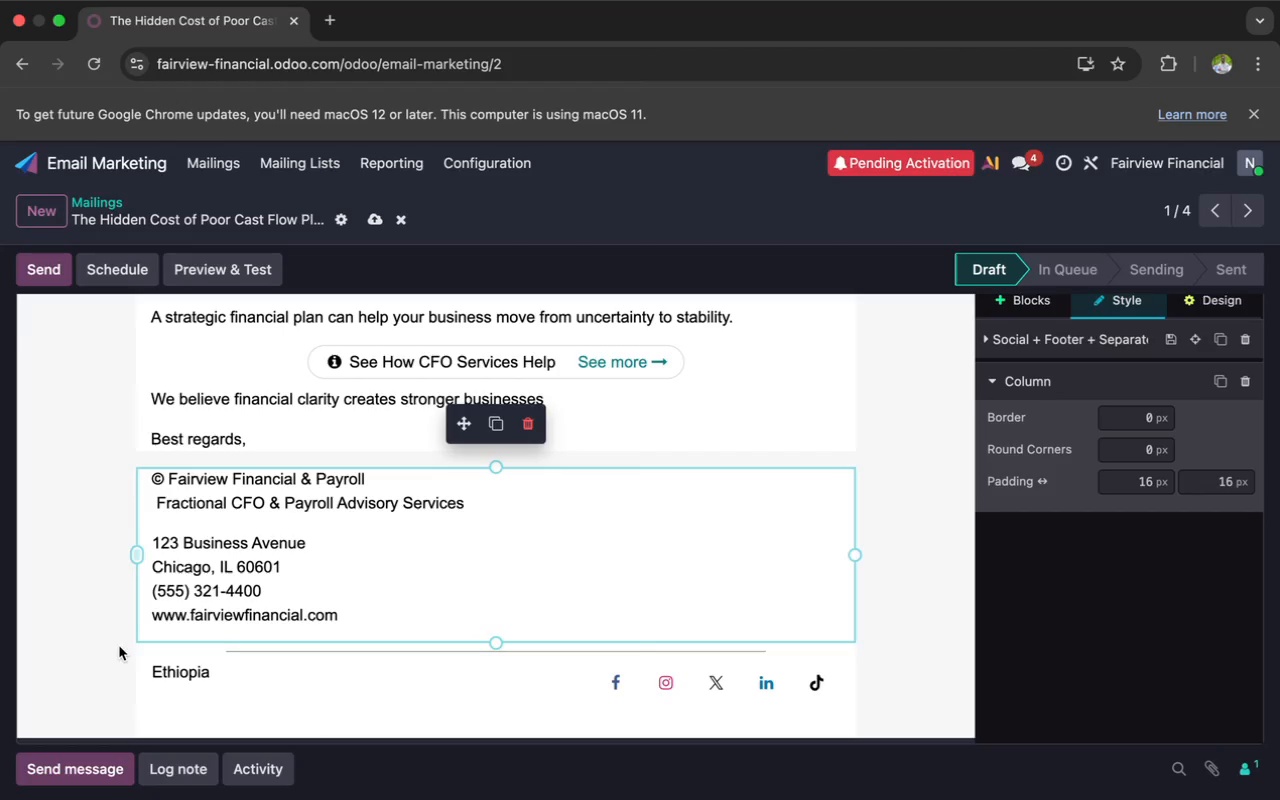 
scroll: coordinate [211, 708], scroll_direction: down, amount: 6.0
 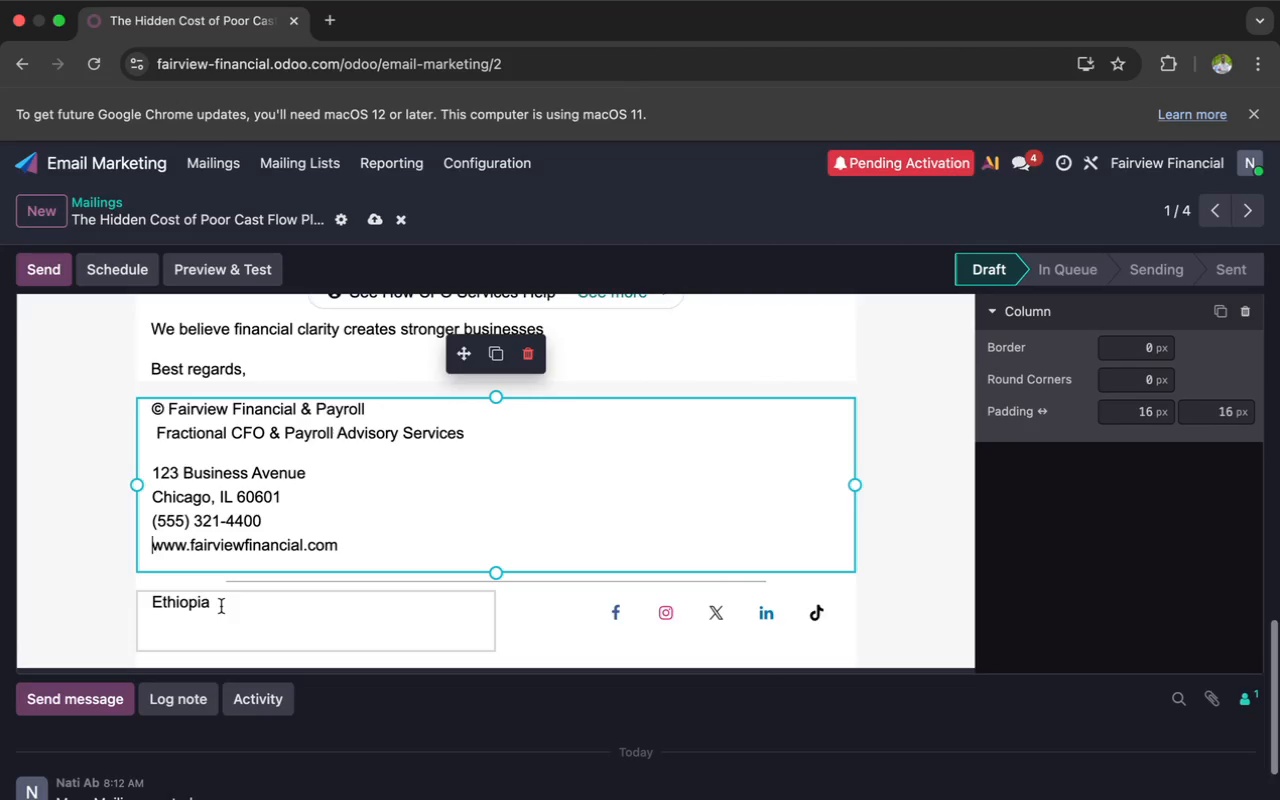 
left_click([218, 613])
 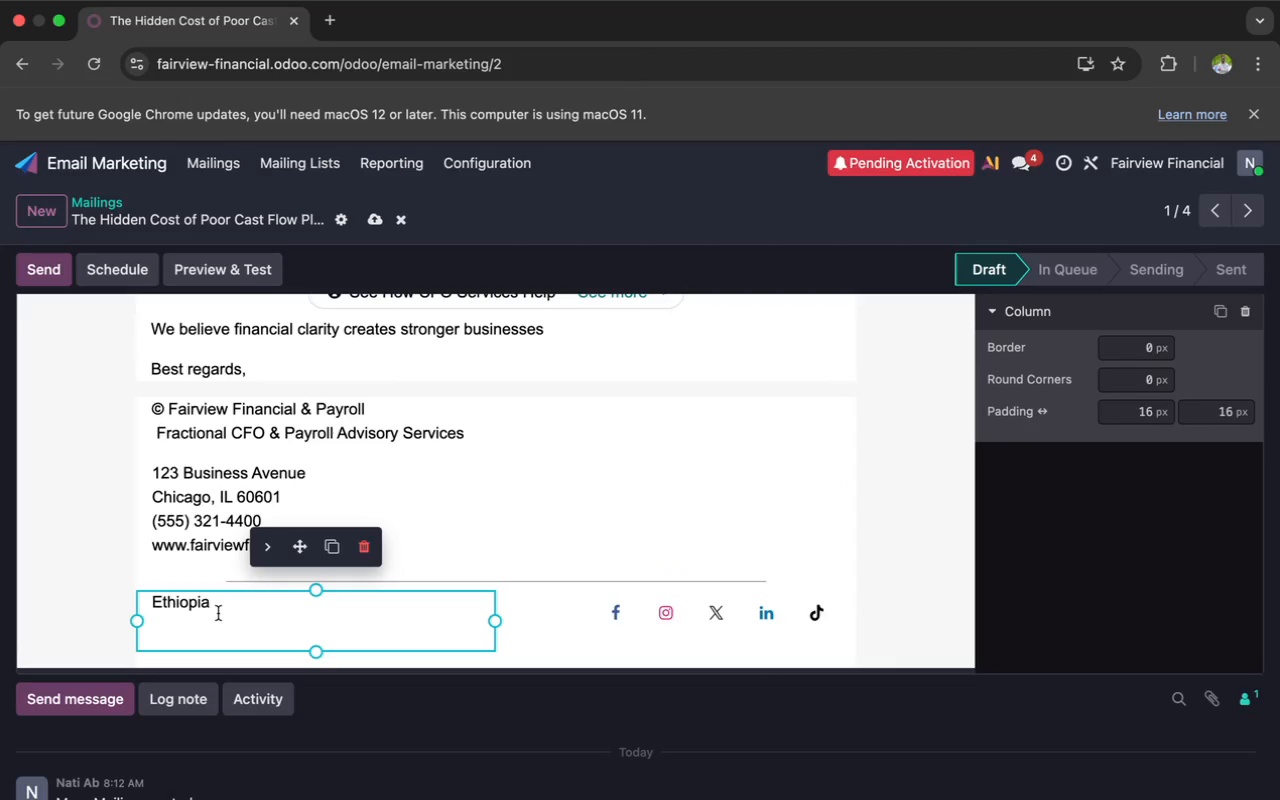 
key(Backspace)
key(Backspace)
key(Backspace)
key(Backspace)
key(Backspace)
key(Backspace)
key(Backspace)
key(Backspace)
type(Follow us)
 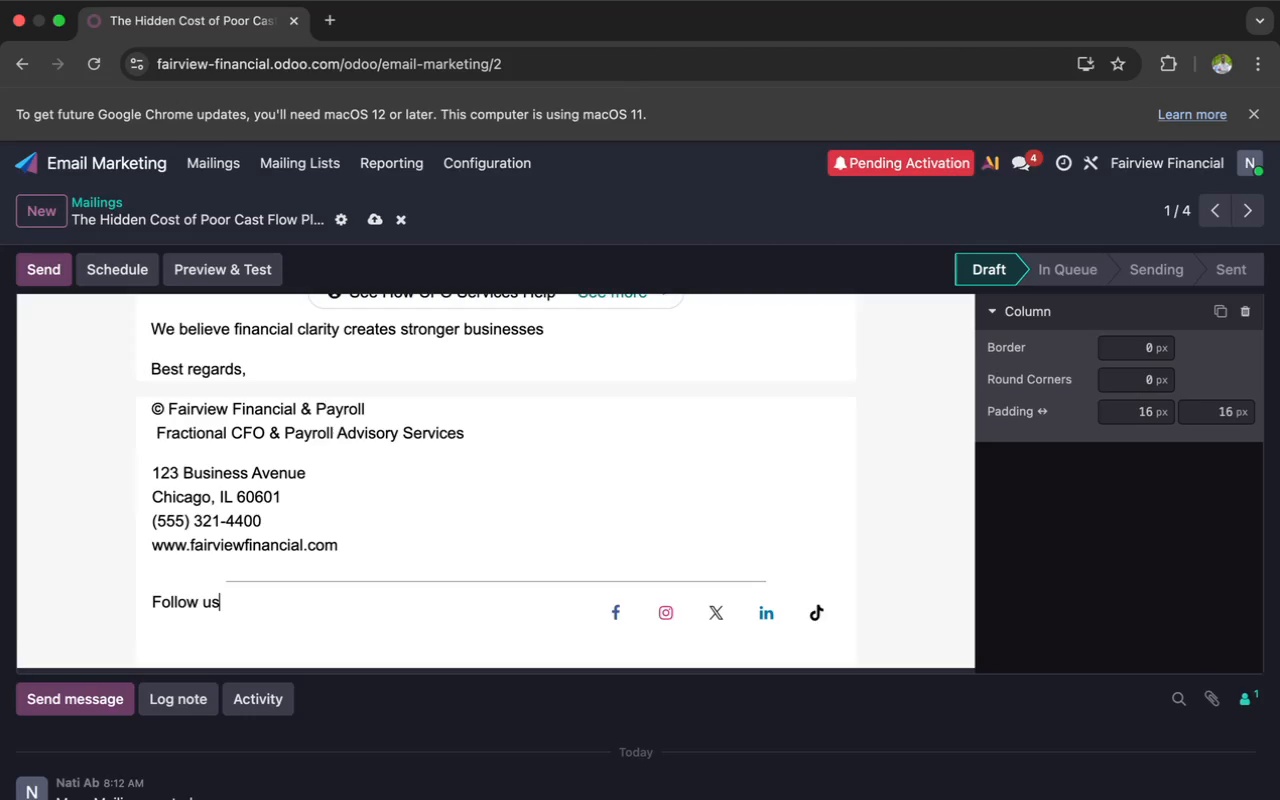 
scroll: coordinate [218, 613], scroll_direction: up, amount: 137.0
 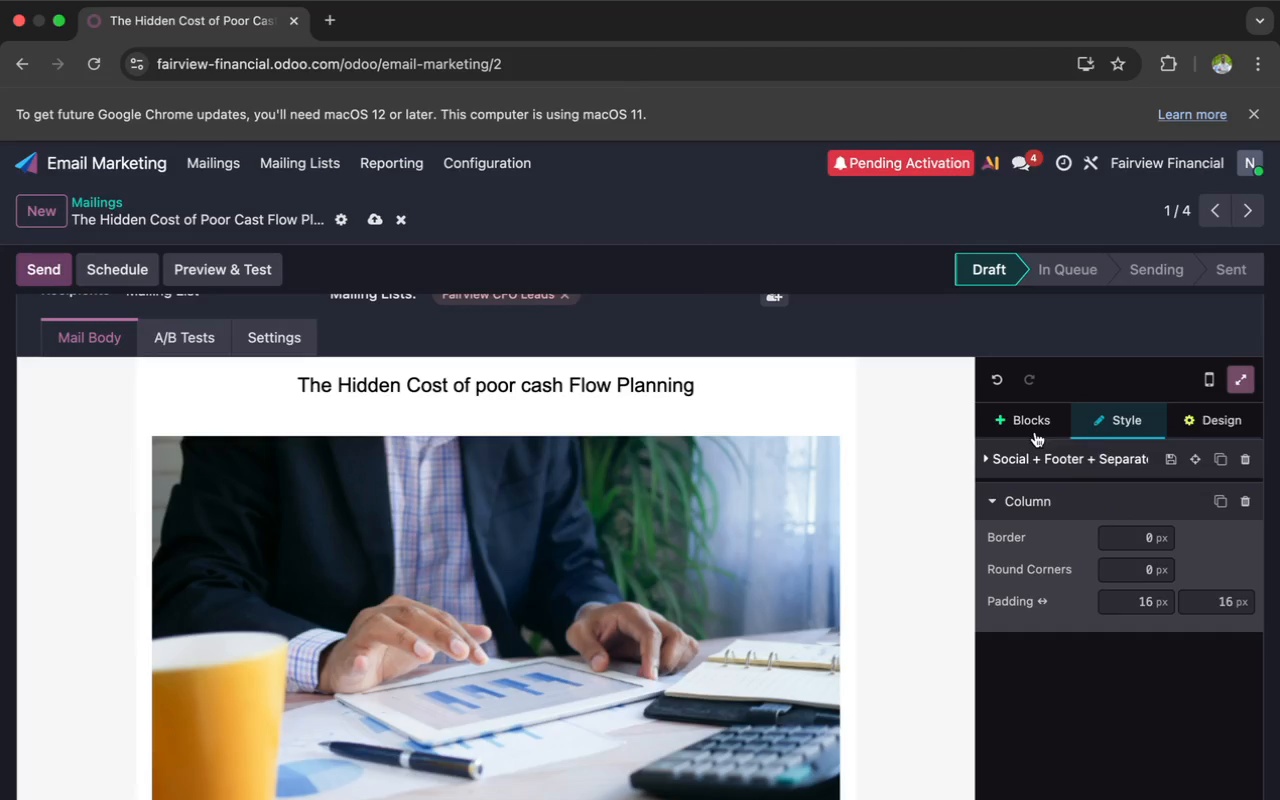 
left_click([1179, 429])
 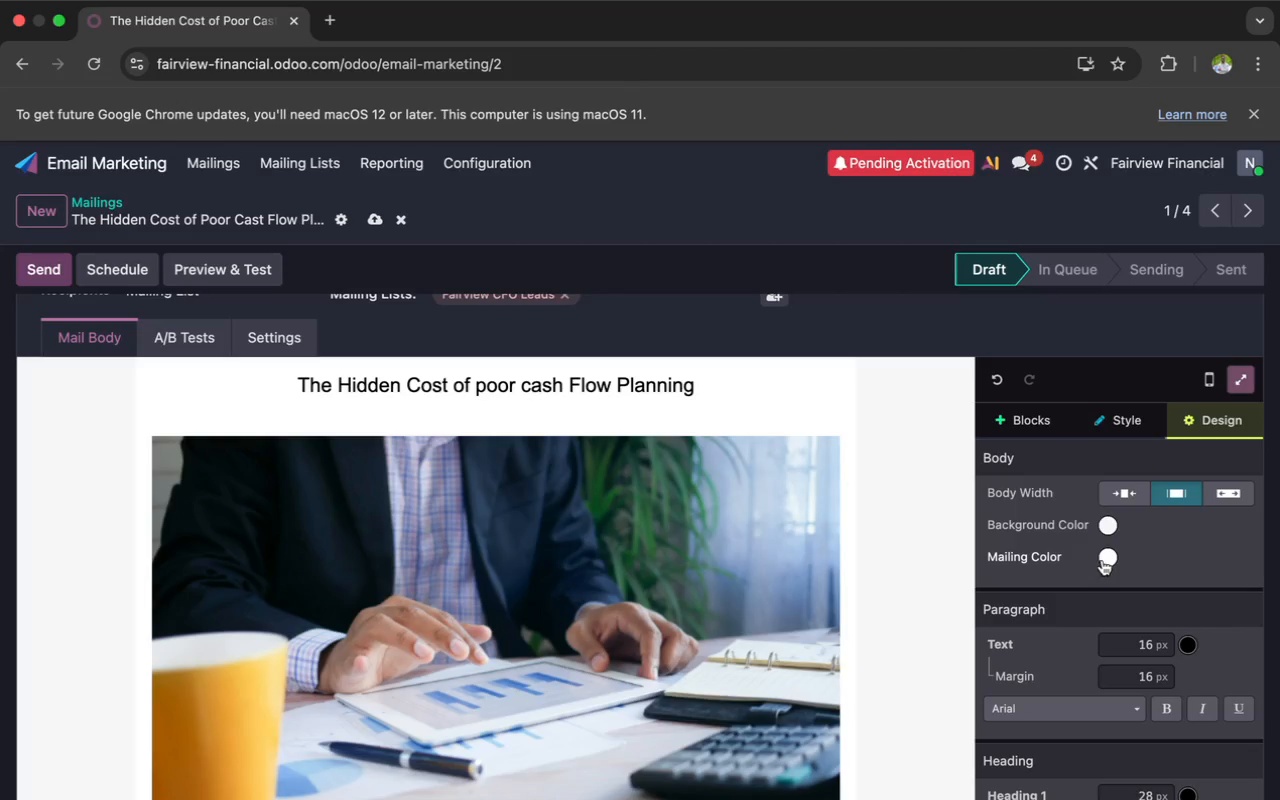 
left_click([1108, 525])
 